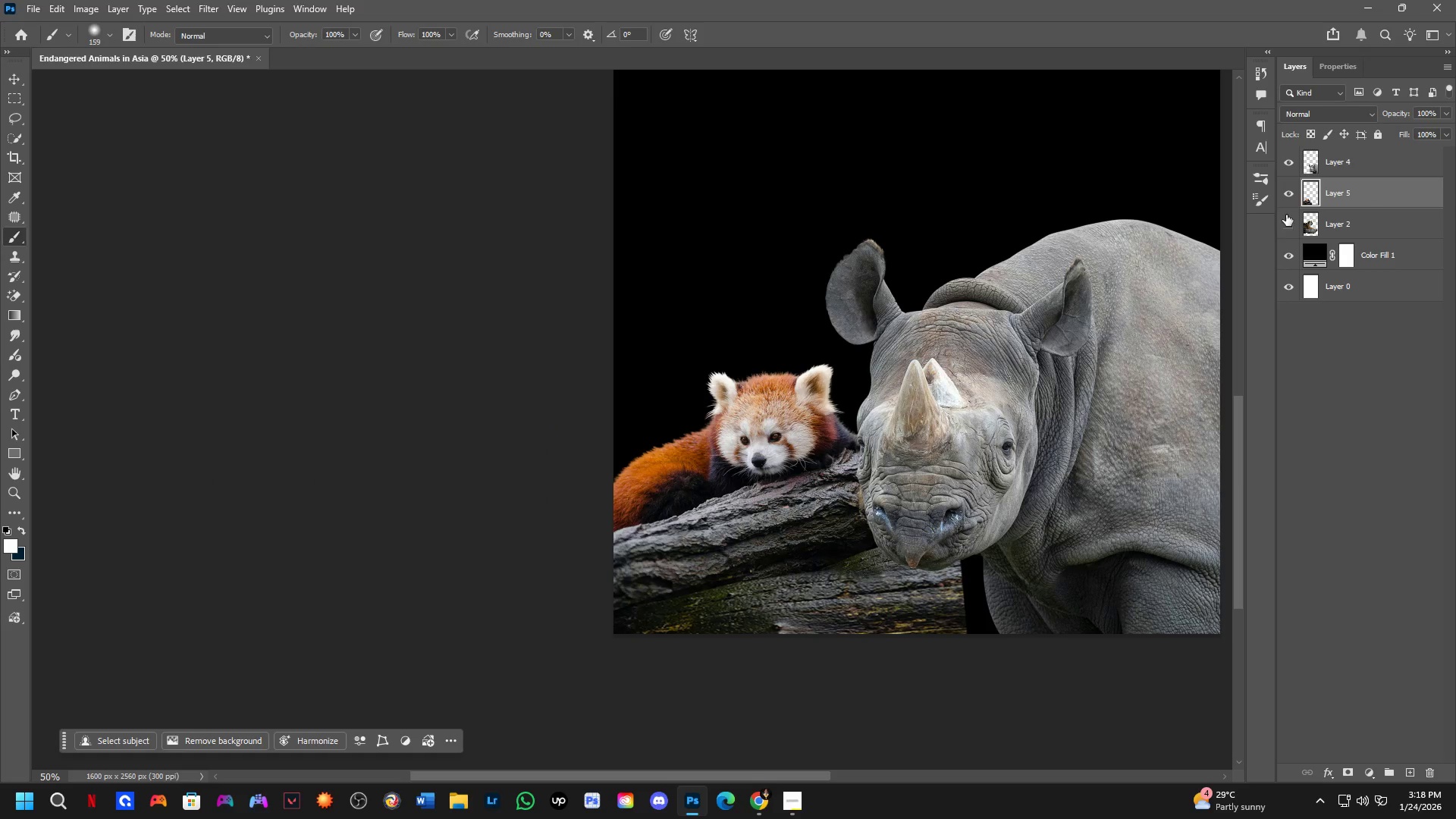 
double_click([1284, 224])
 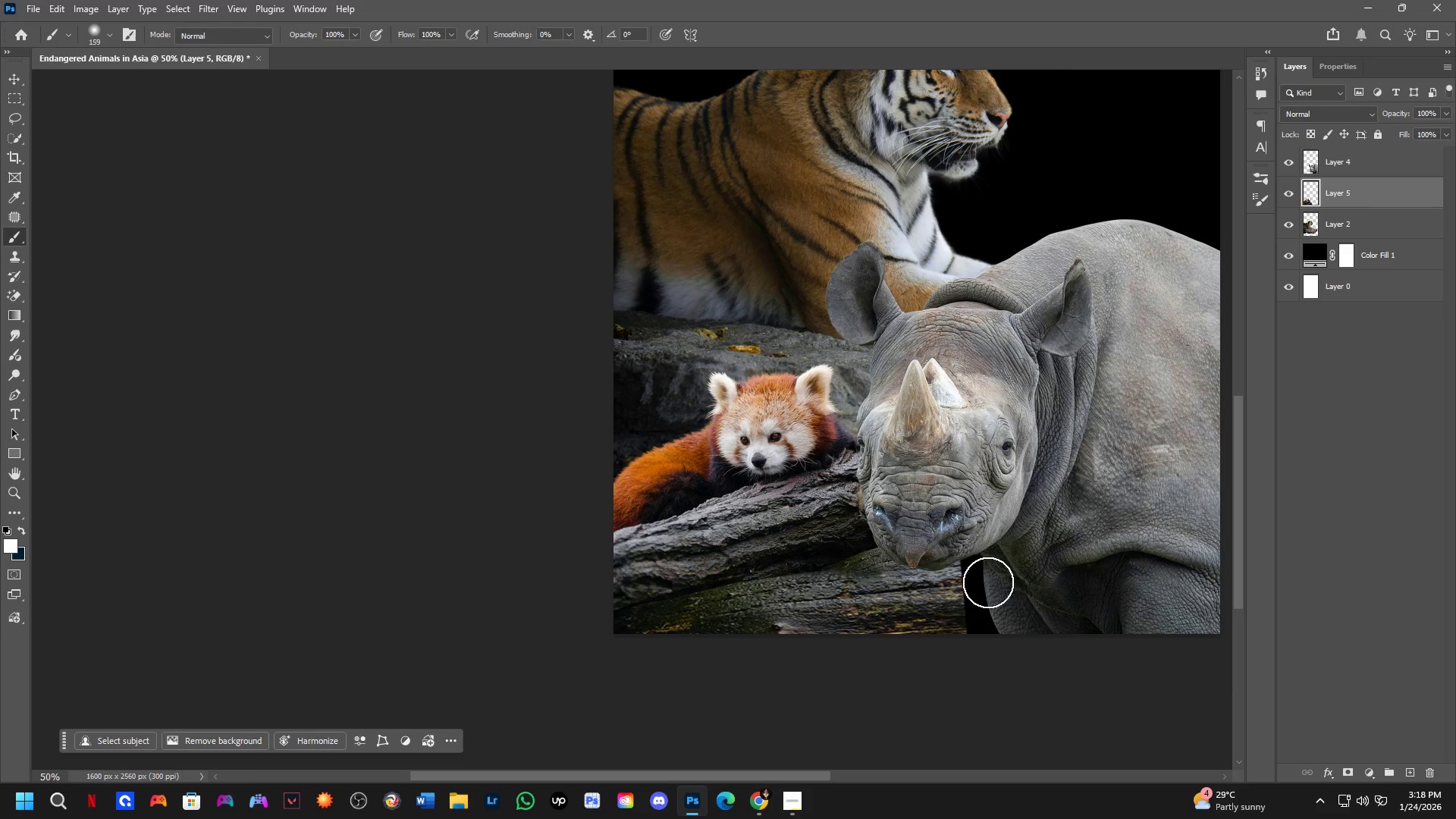 
hold_key(key=Space, duration=0.42)
 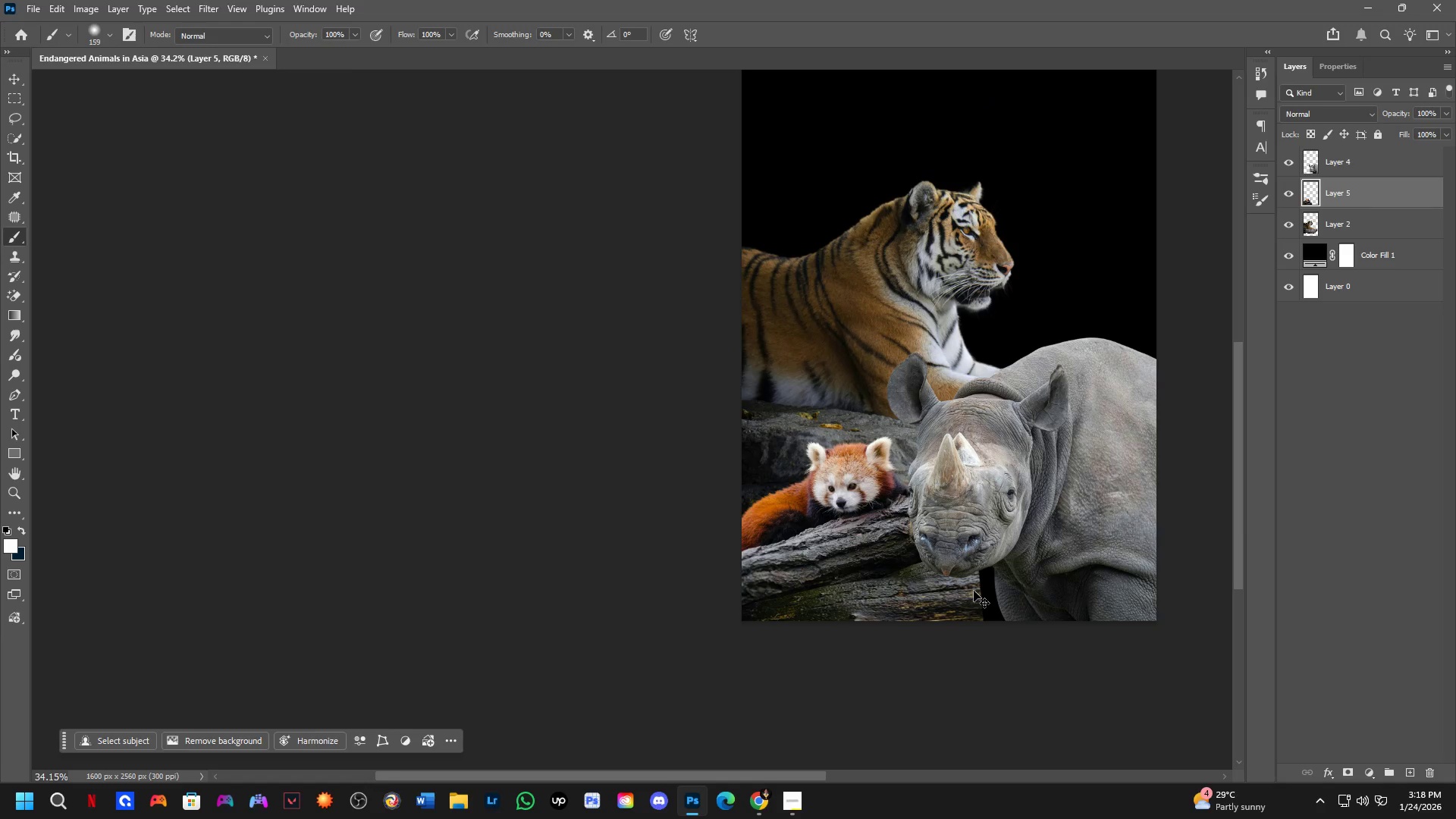 
left_click_drag(start_coordinate=[1074, 485], to_coordinate=[1053, 537])
 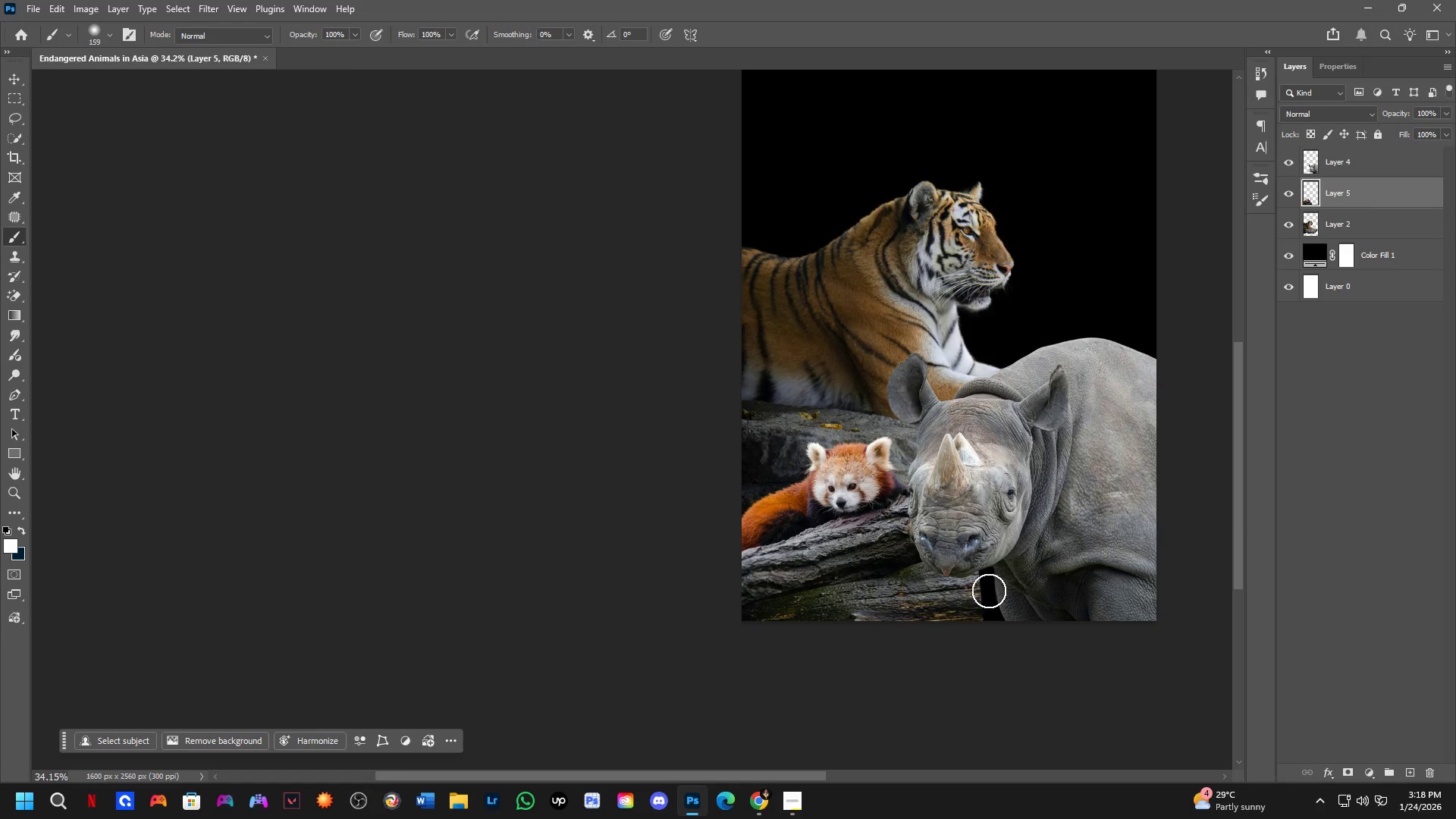 
scroll: coordinate [1068, 435], scroll_direction: down, amount: 4.0
 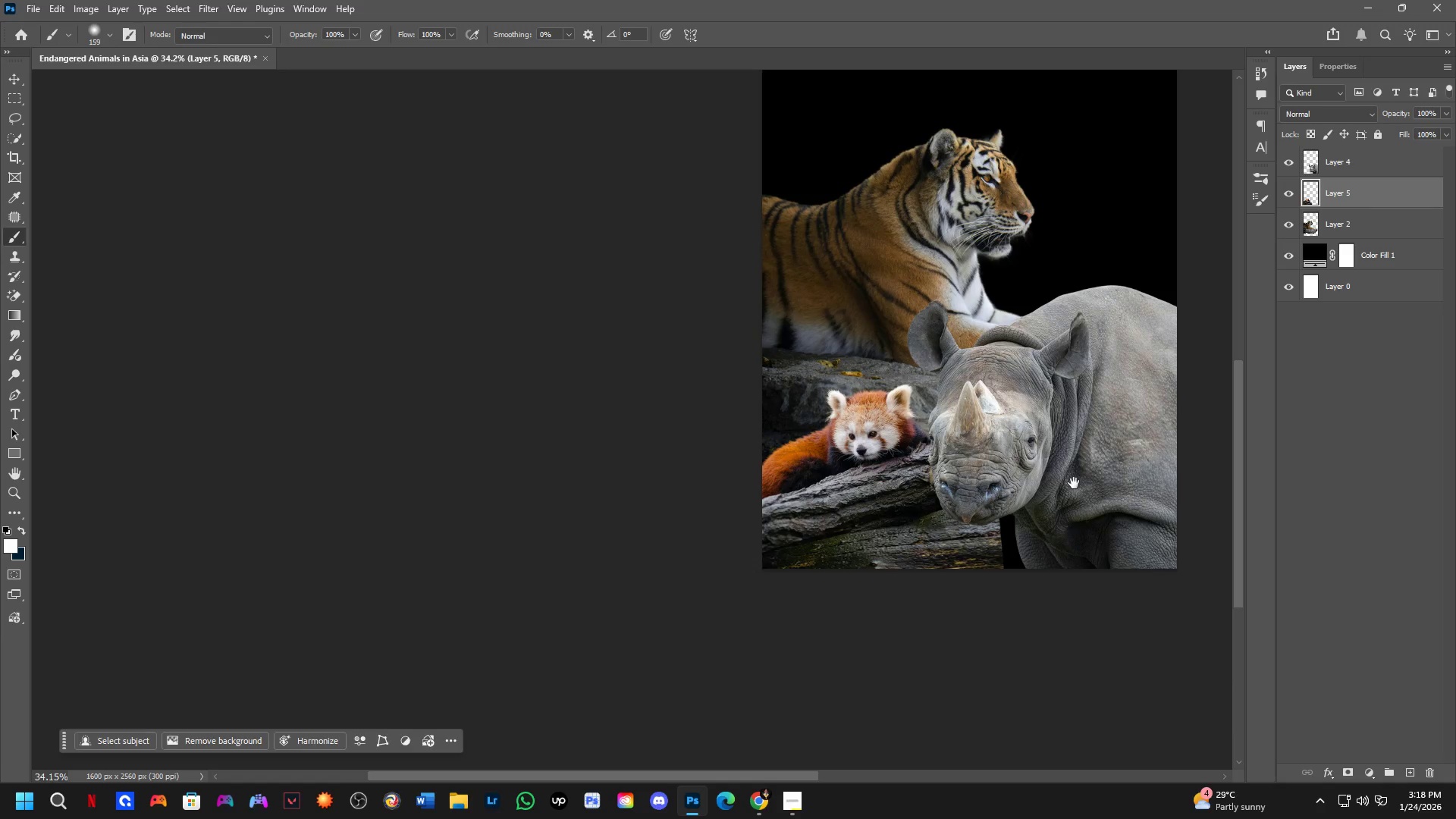 
hold_key(key=ControlLeft, duration=0.98)
 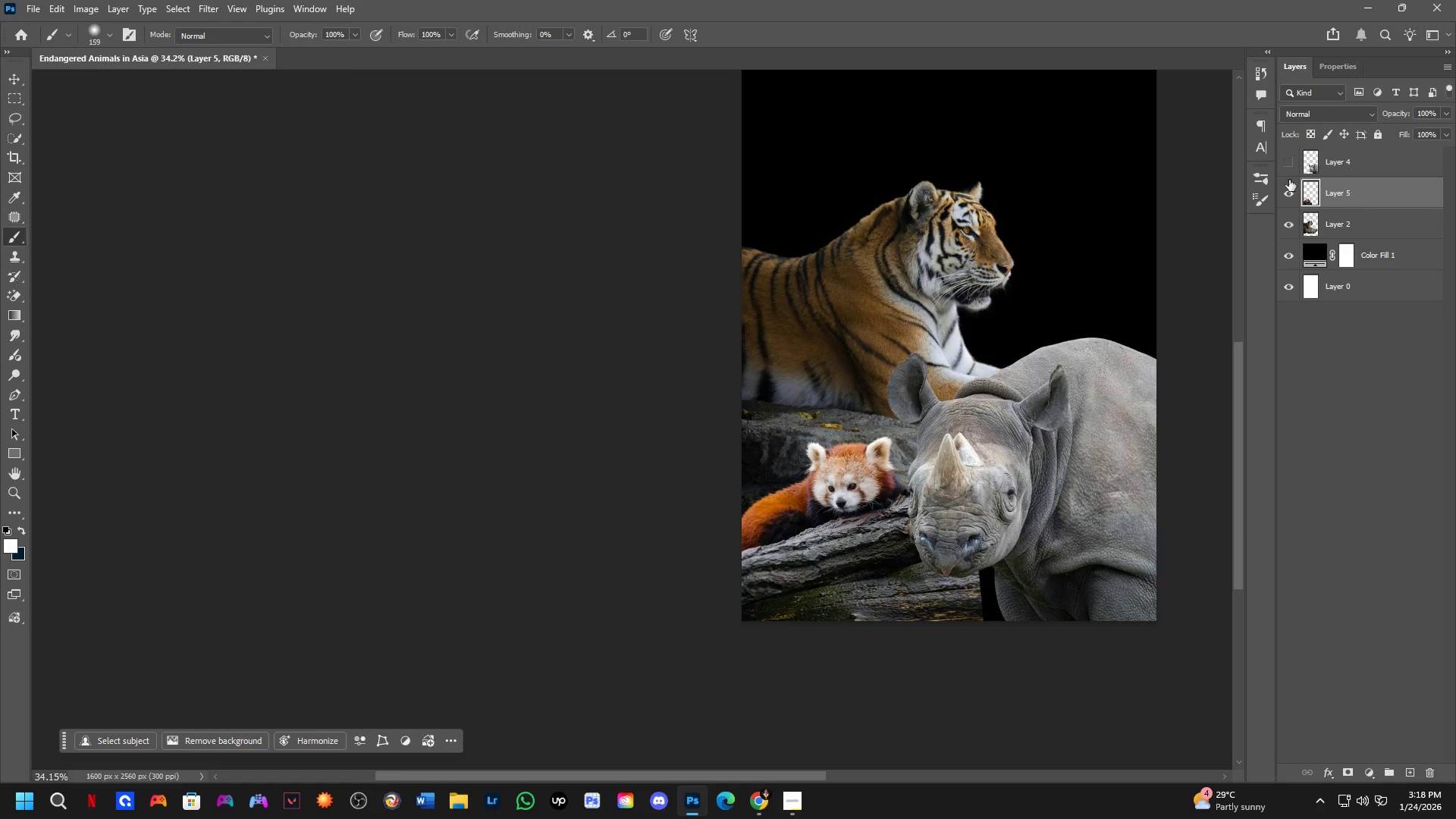 
double_click([1285, 238])
 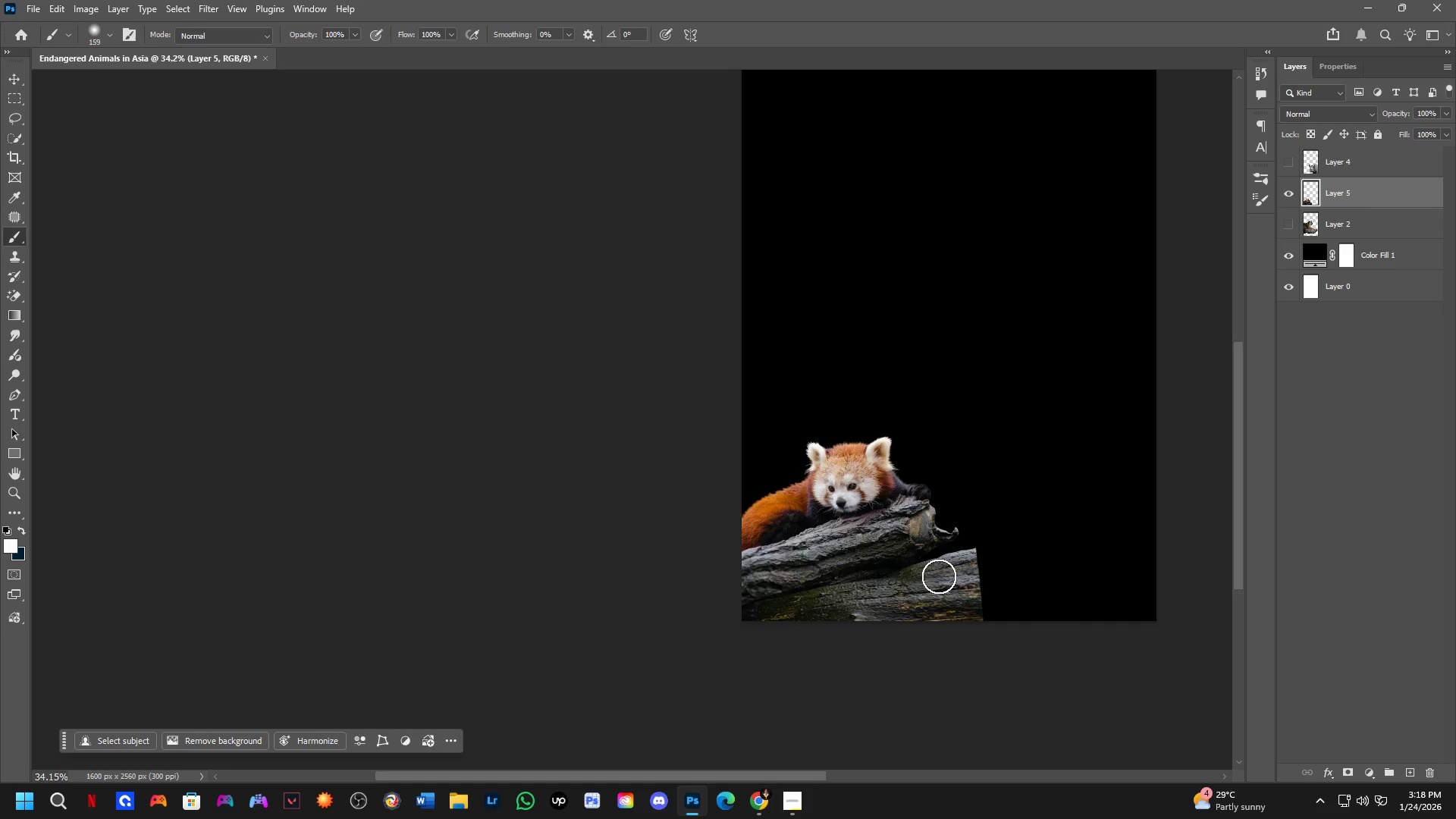 
hold_key(key=ControlLeft, duration=0.31)
left_click([938, 576])
 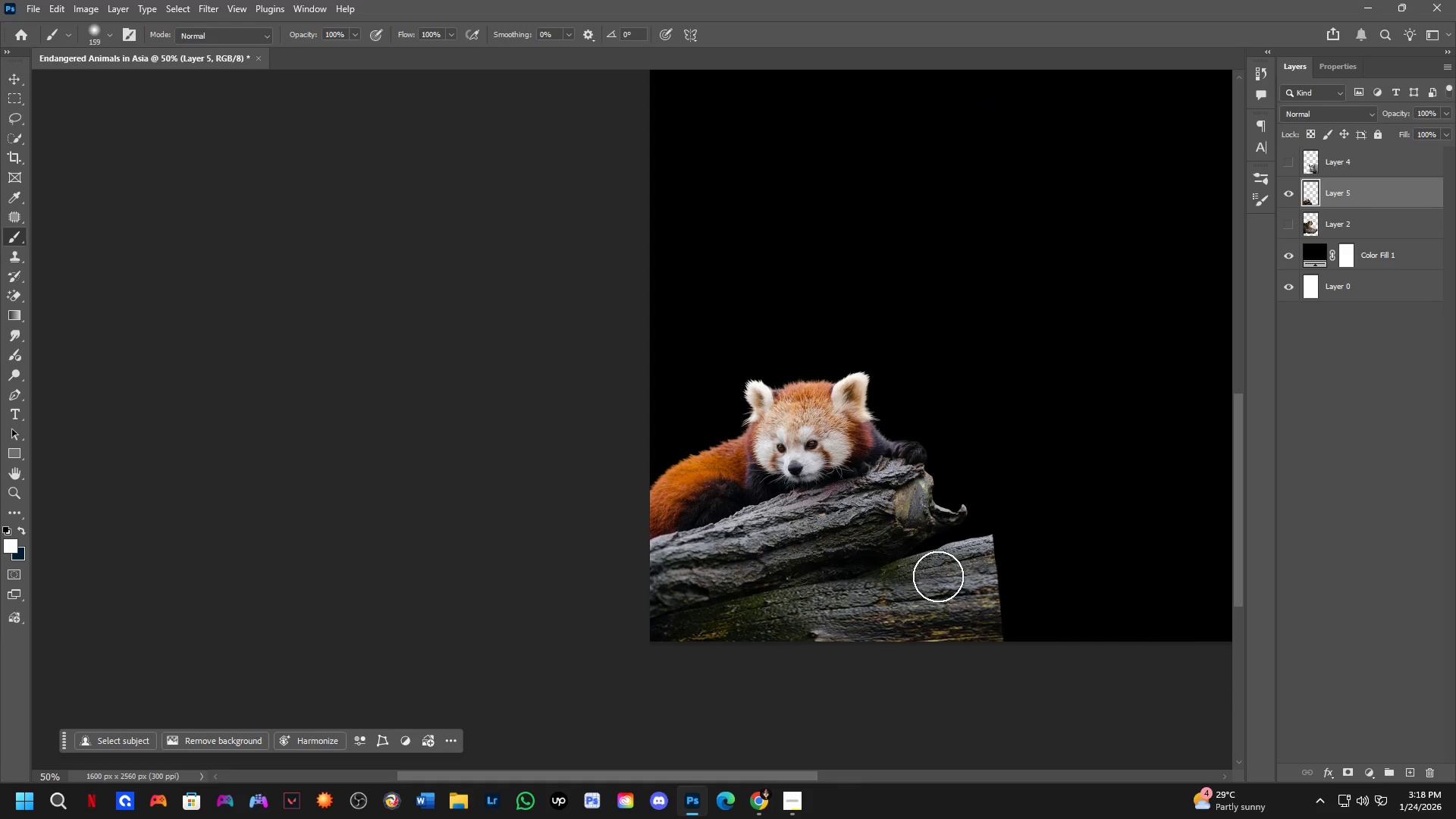 
scroll: coordinate [939, 576], scroll_direction: up, amount: 4.0
 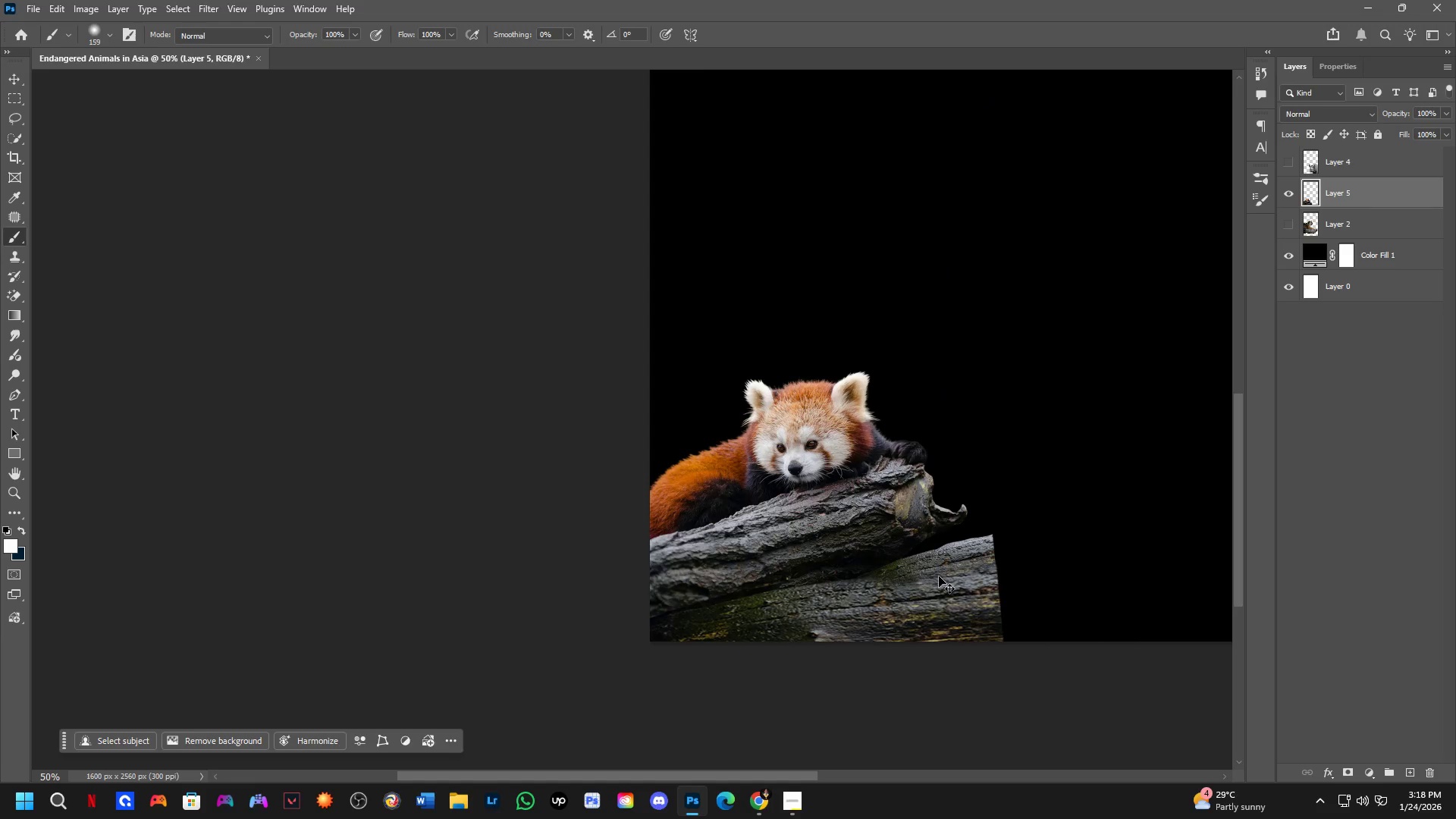 
key(L)
 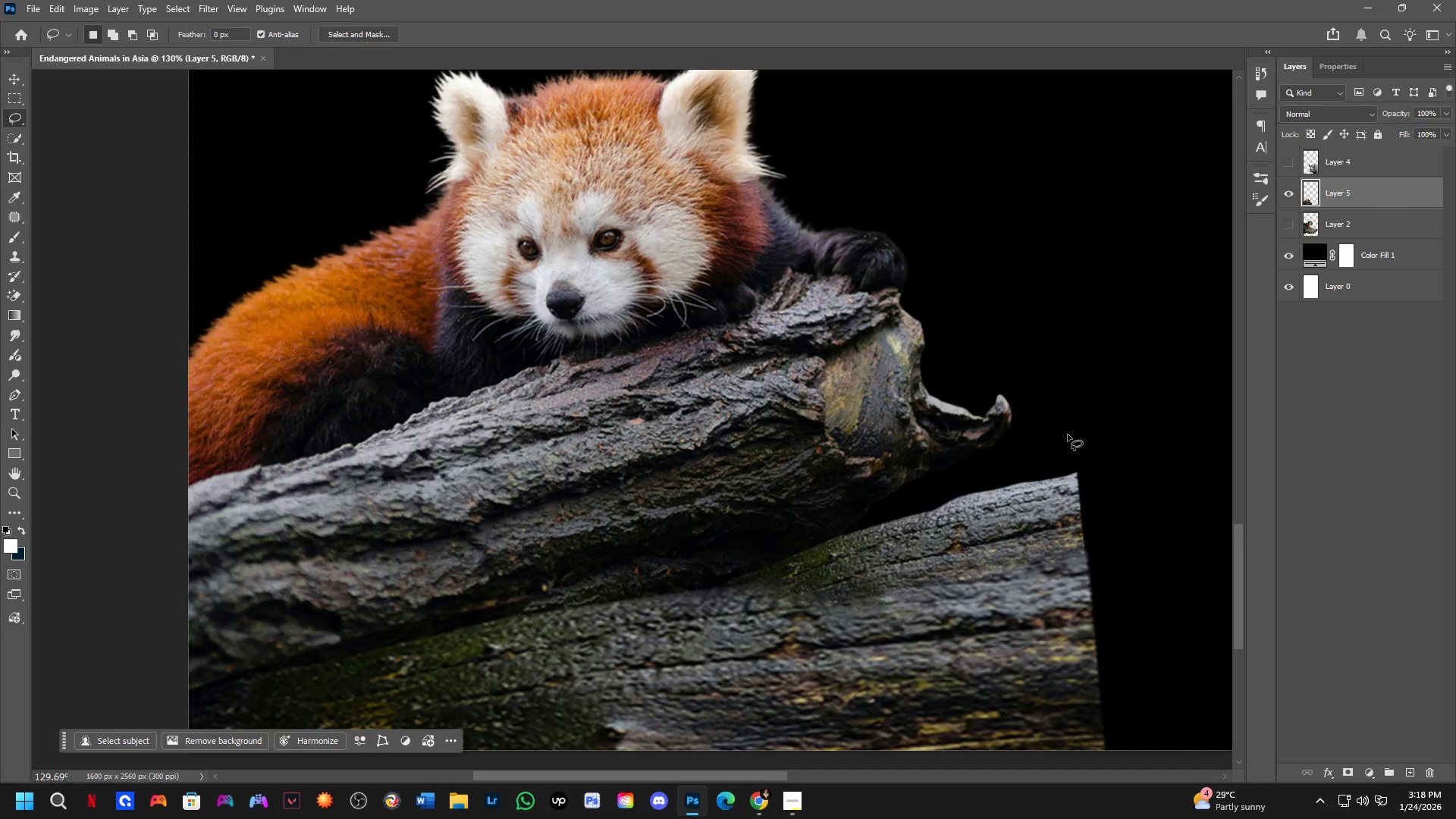 
scroll: coordinate [948, 569], scroll_direction: up, amount: 10.0
 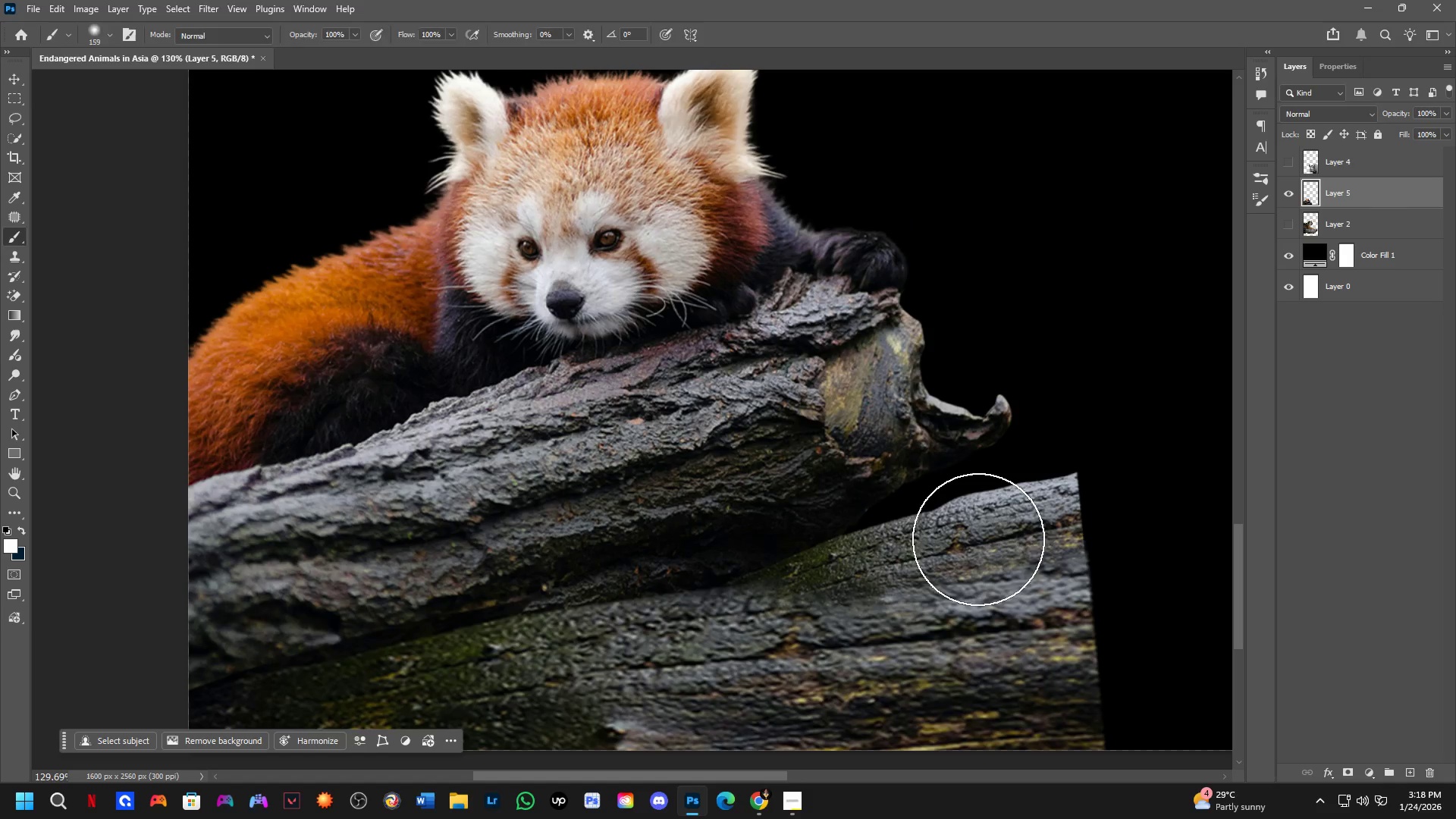 
left_click_drag(start_coordinate=[1065, 435], to_coordinate=[1164, 602])
 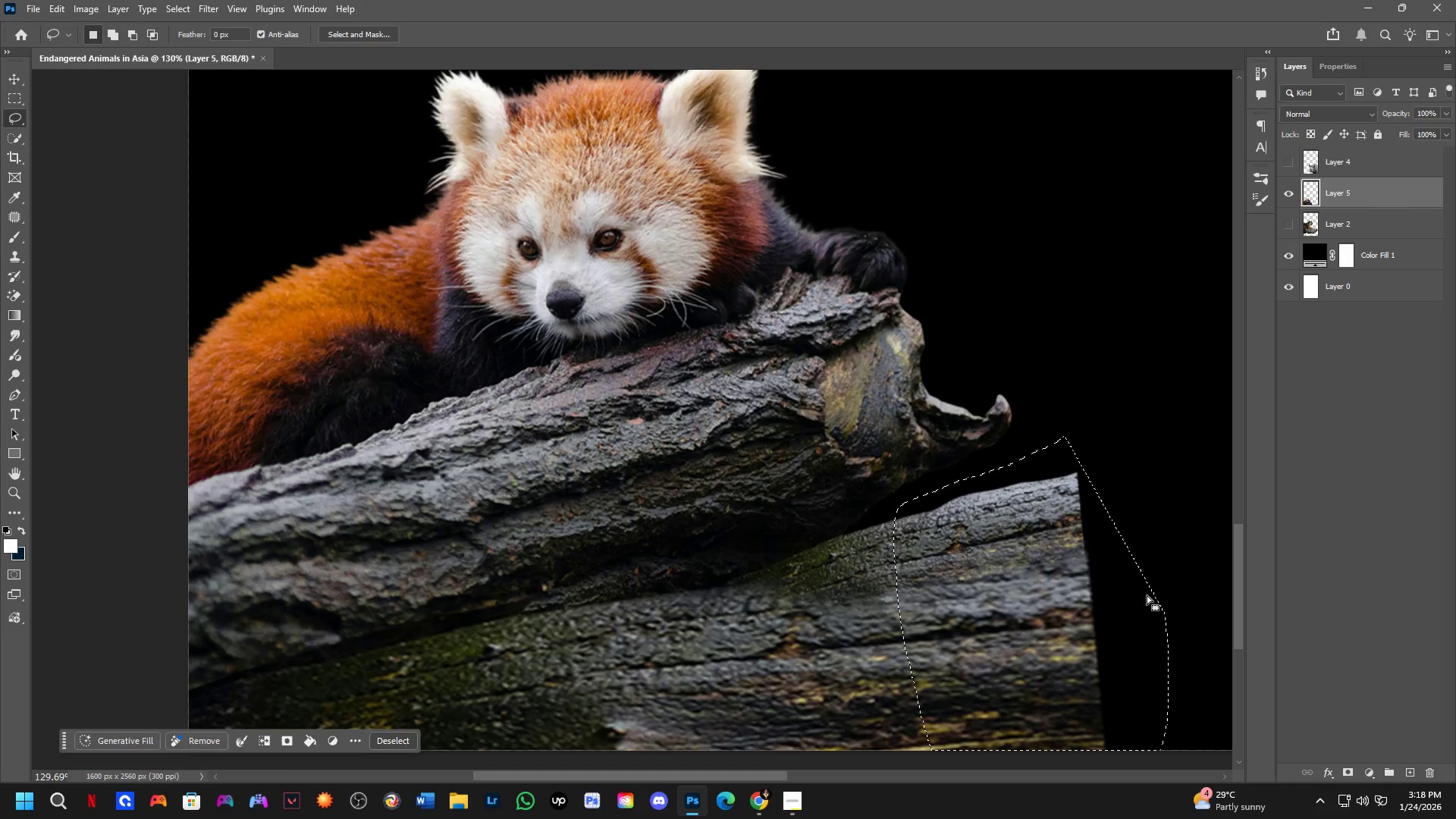 
hold_key(key=Space, duration=0.5)
 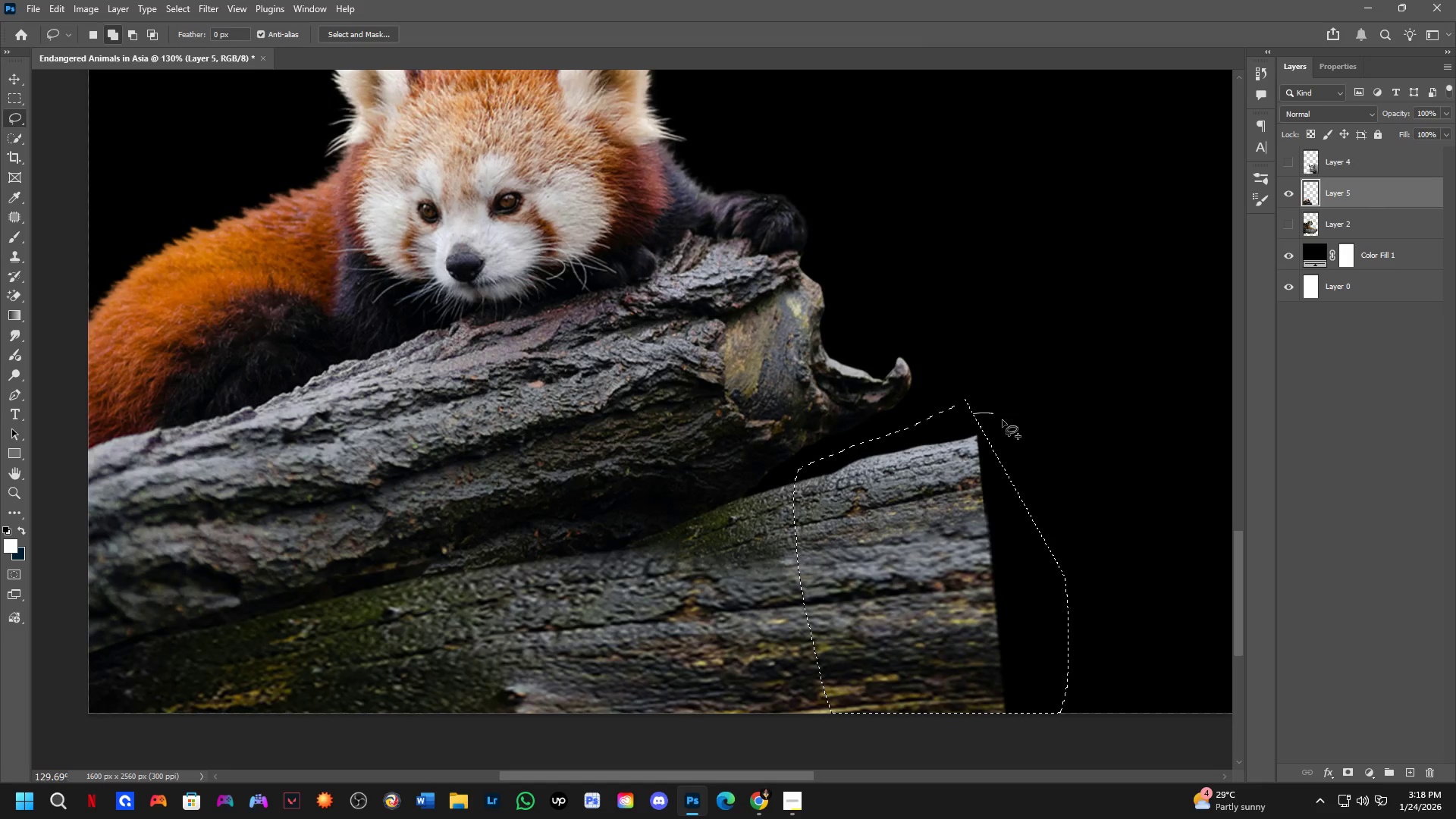 
left_click_drag(start_coordinate=[1118, 613], to_coordinate=[1018, 576])
 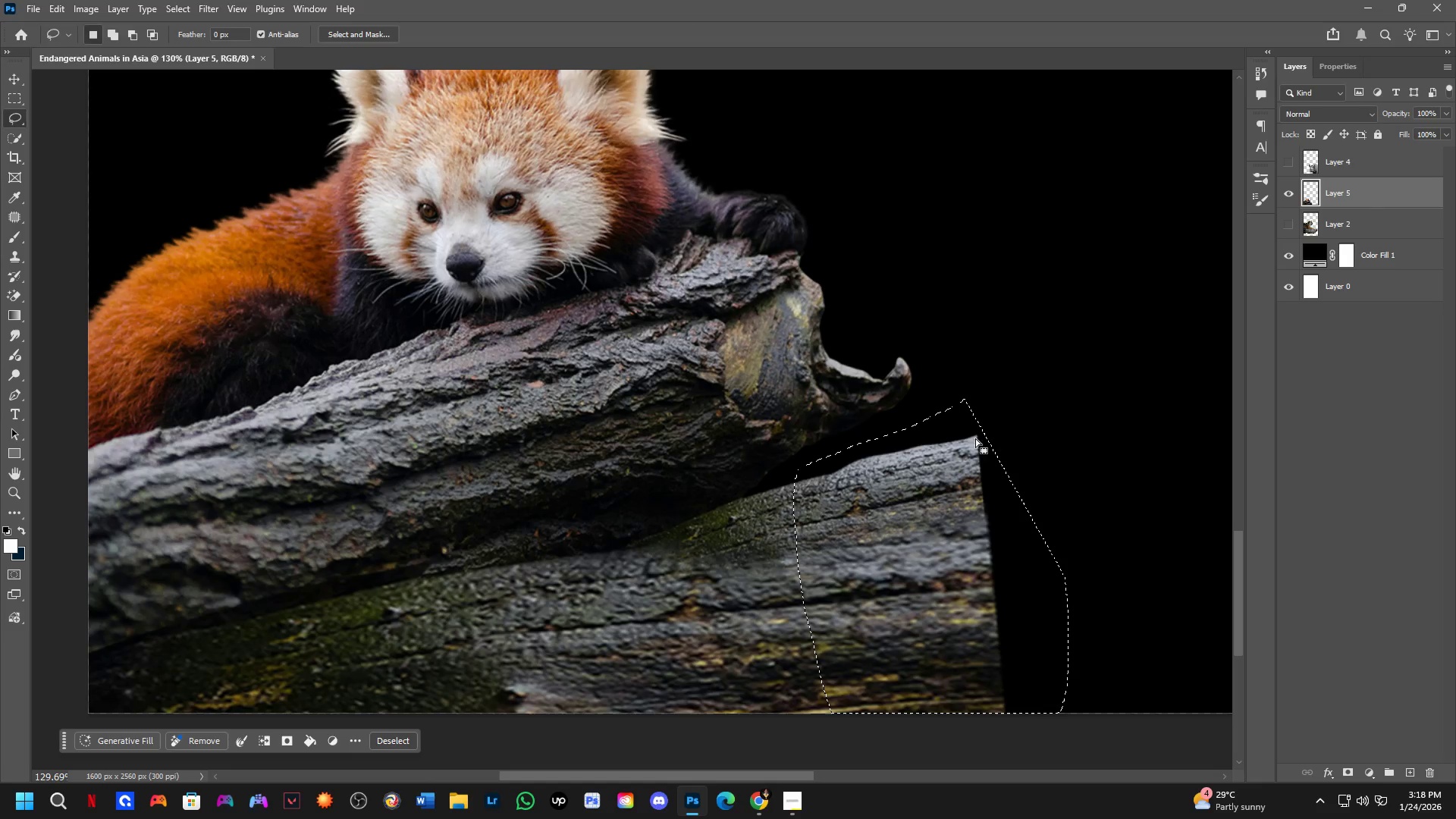 
key(Shift+ShiftLeft)
 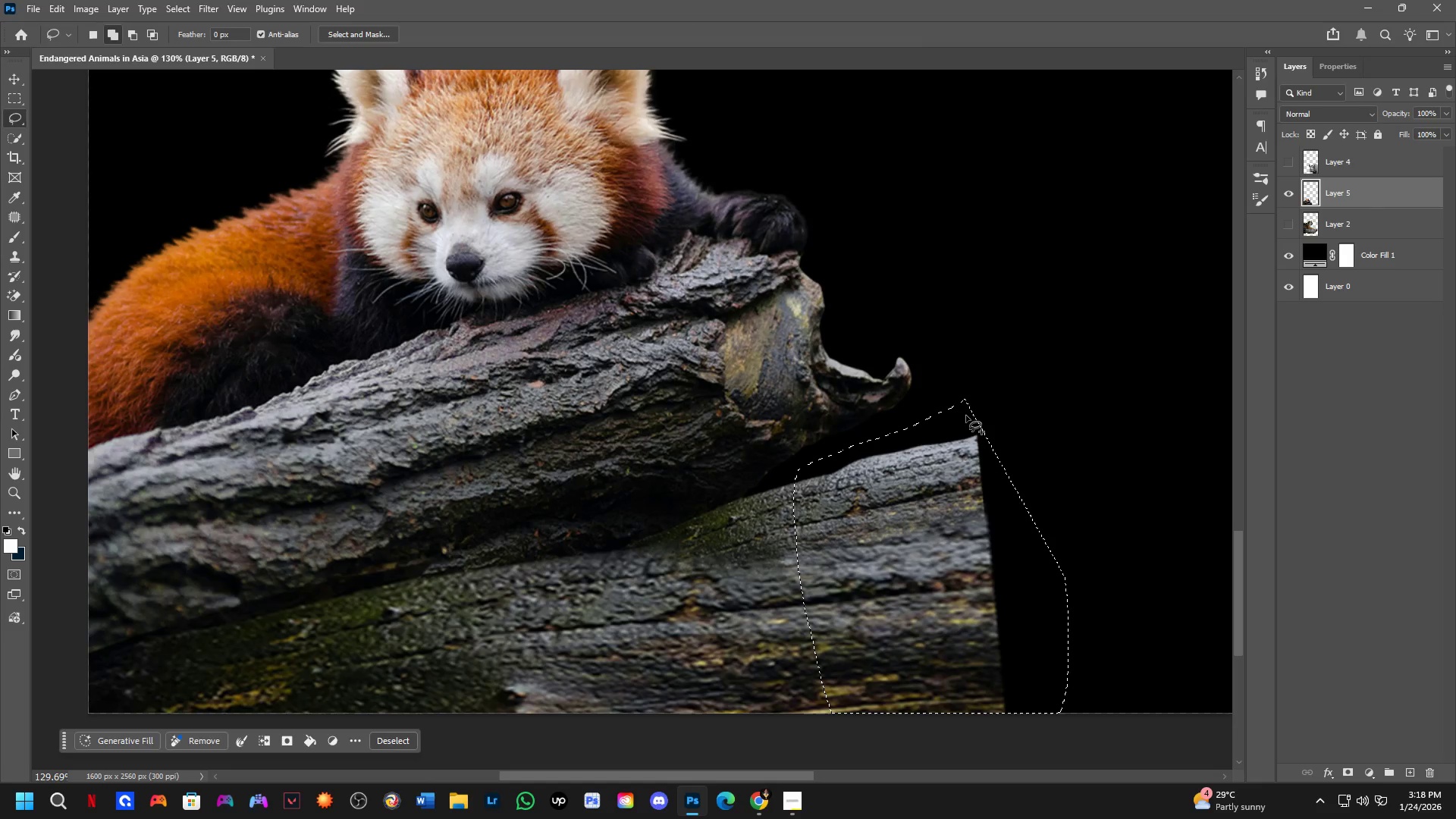 
left_click_drag(start_coordinate=[973, 413], to_coordinate=[977, 502])
 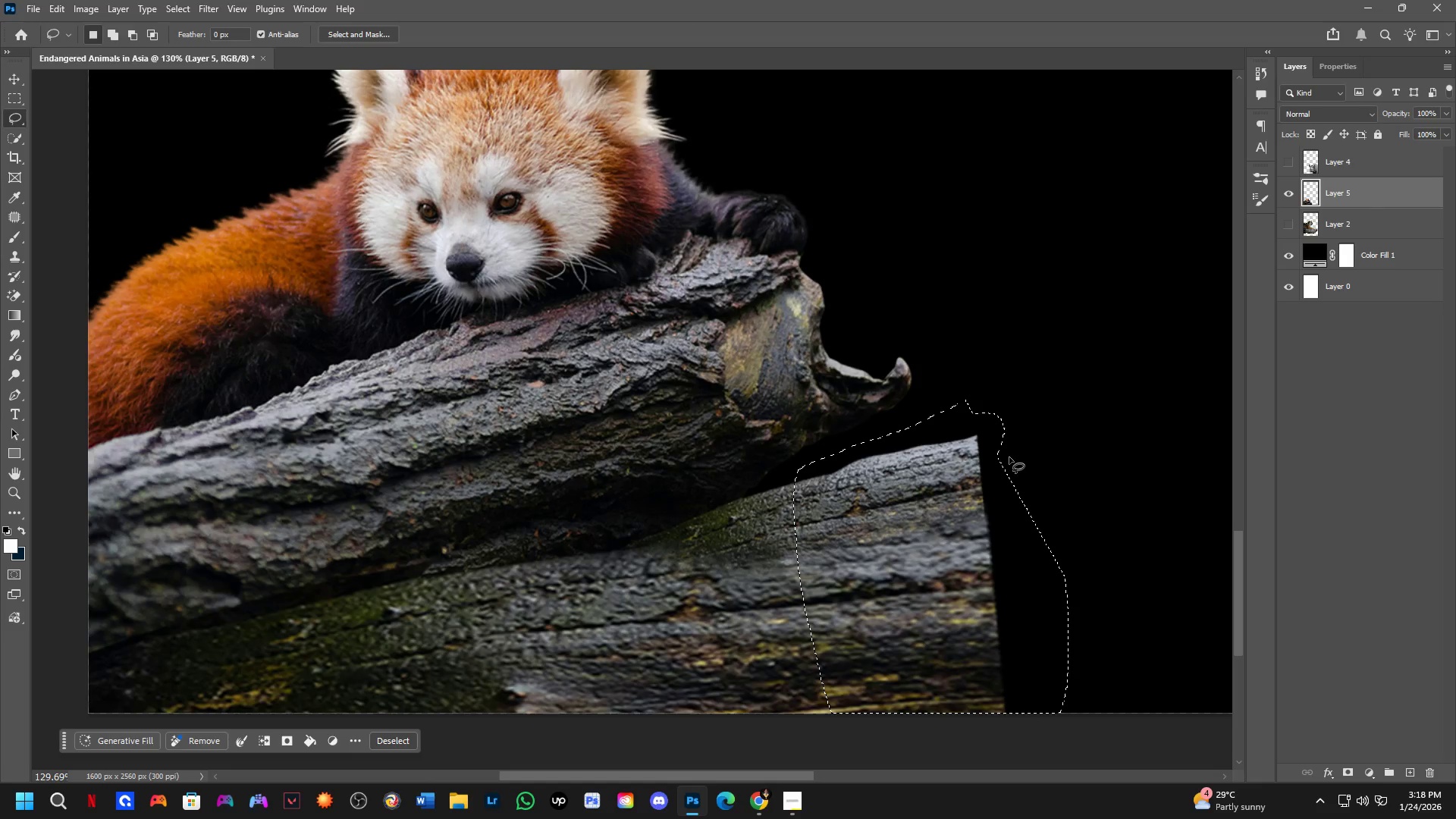 
hold_key(key=AltLeft, duration=0.42)
left_click_drag(start_coordinate=[1006, 457], to_coordinate=[1117, 482])
 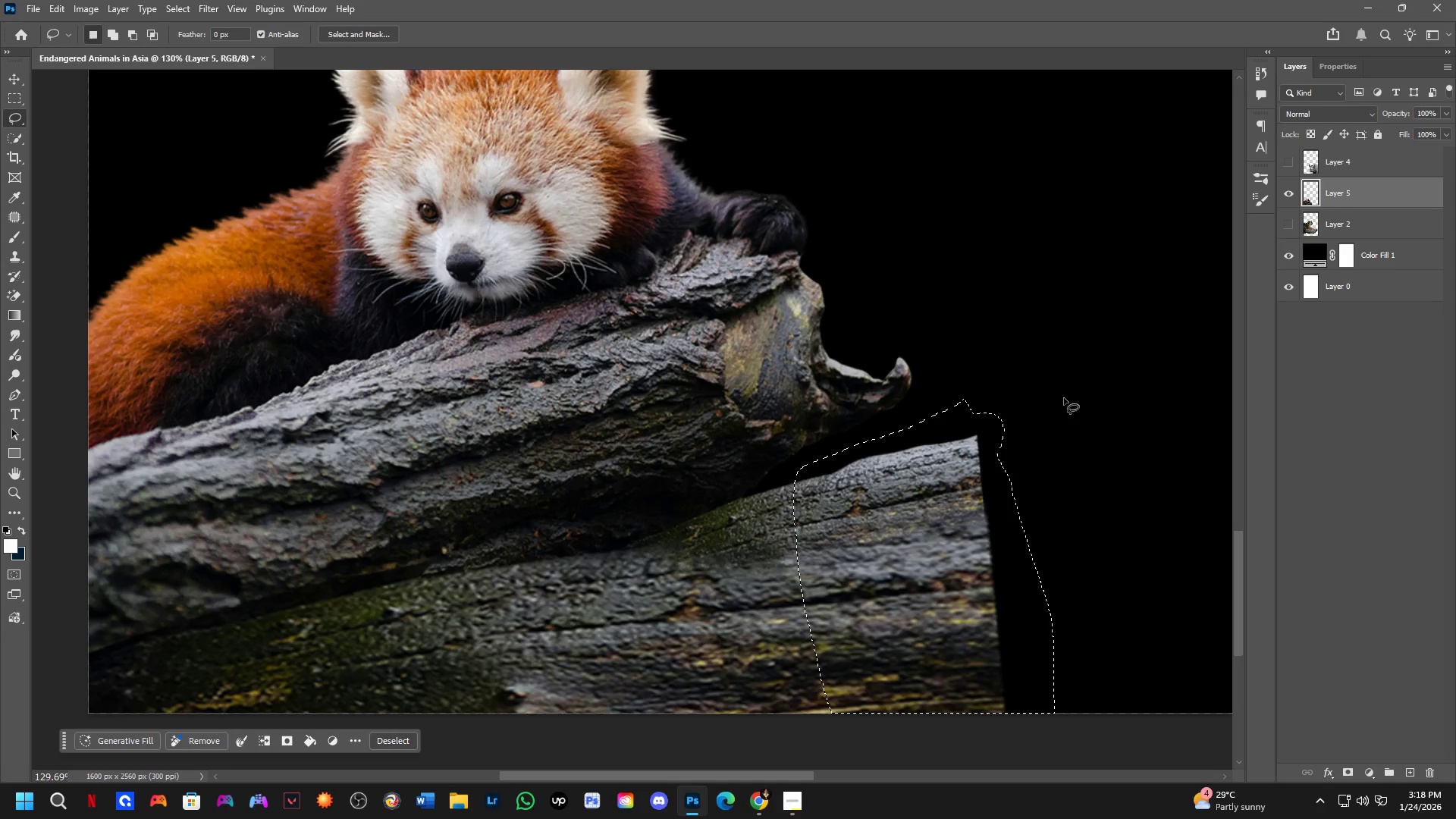 
hold_key(key=AltLeft, duration=0.89)
left_click_drag(start_coordinate=[1006, 453], to_coordinate=[1103, 493])
 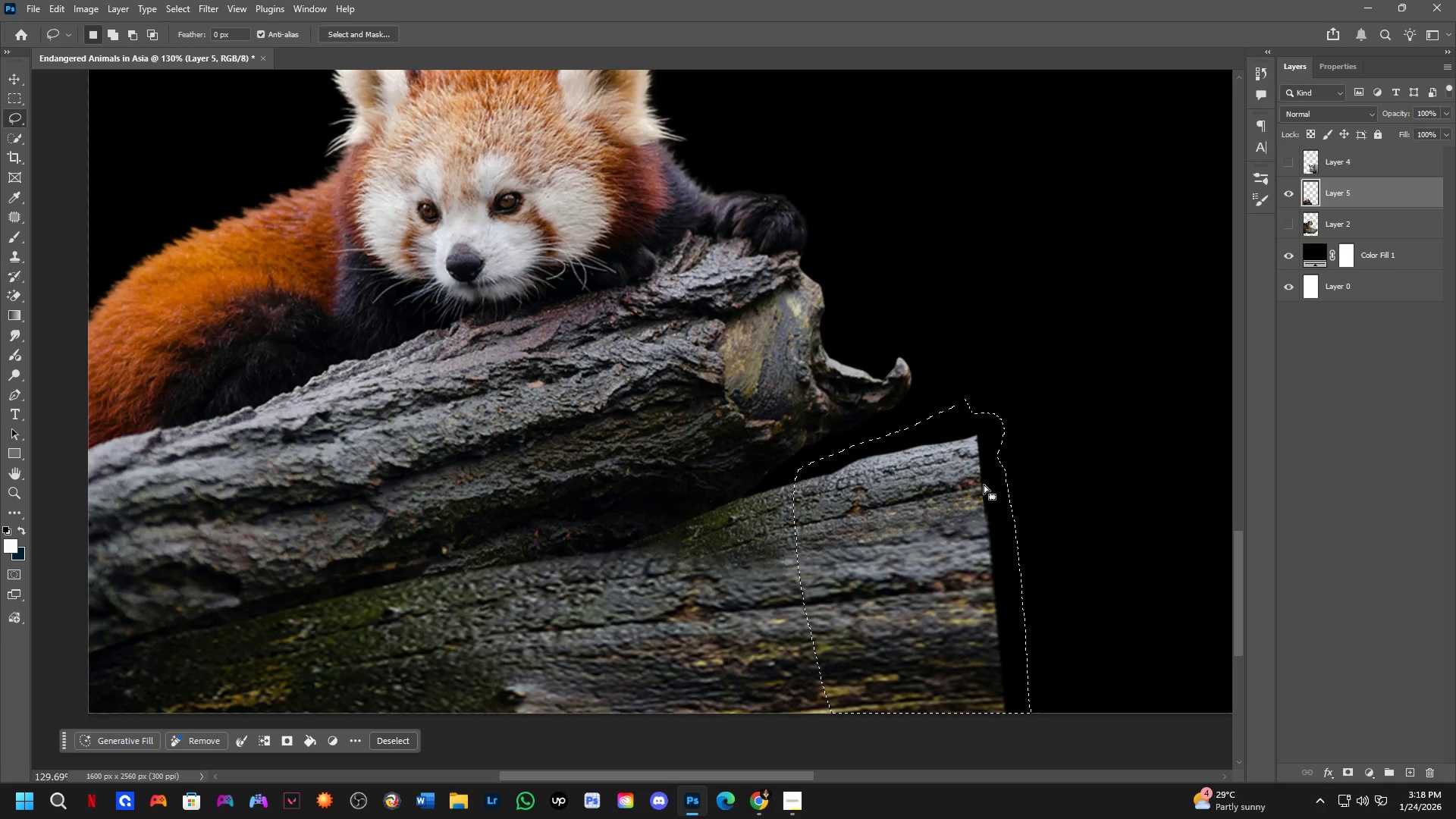 
key(Control+J)
 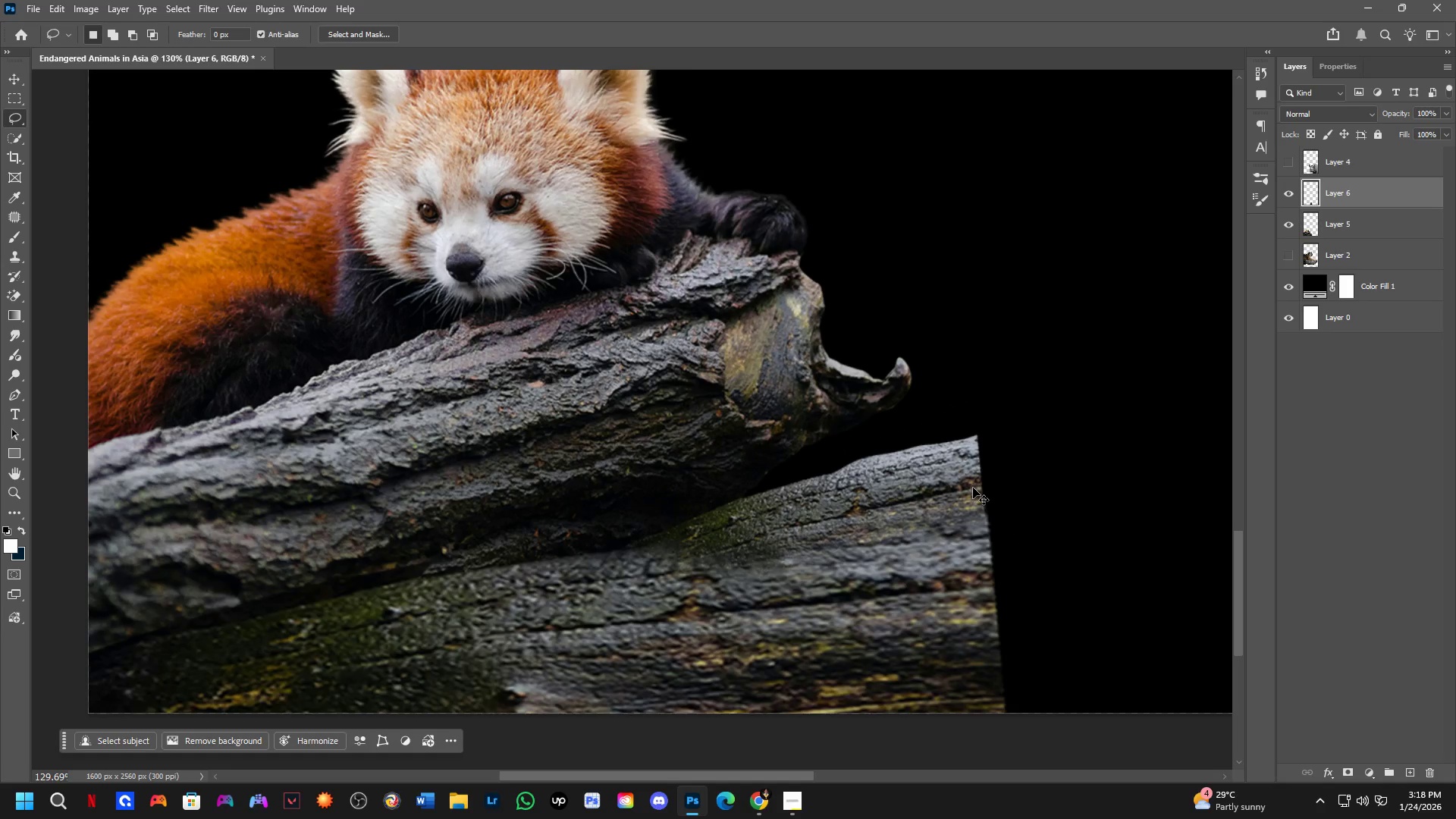 
key(Control+T)
 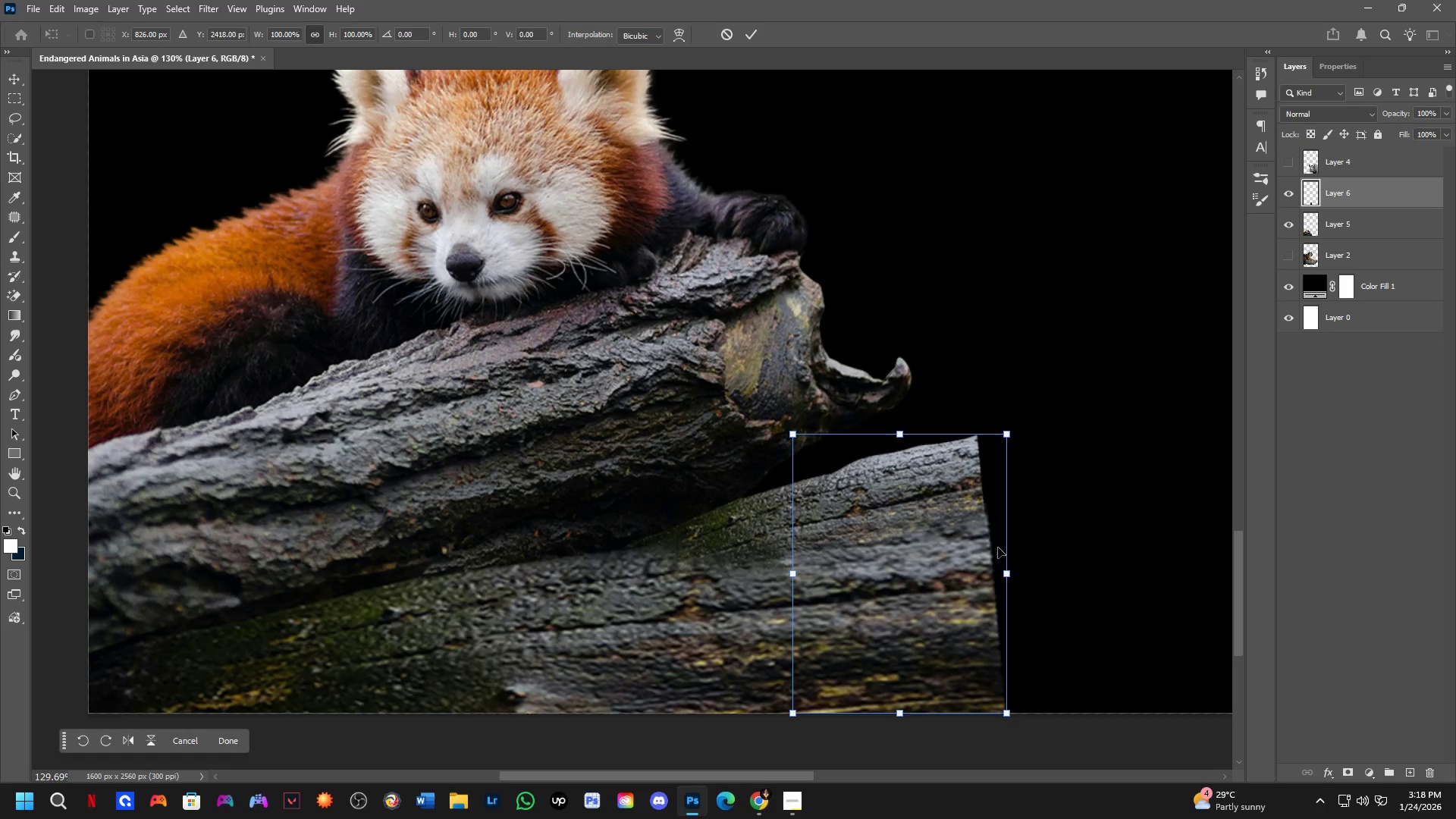 
hold_key(key=ShiftLeft, duration=1.45)
left_click_drag(start_coordinate=[1014, 579], to_coordinate=[1160, 557])
 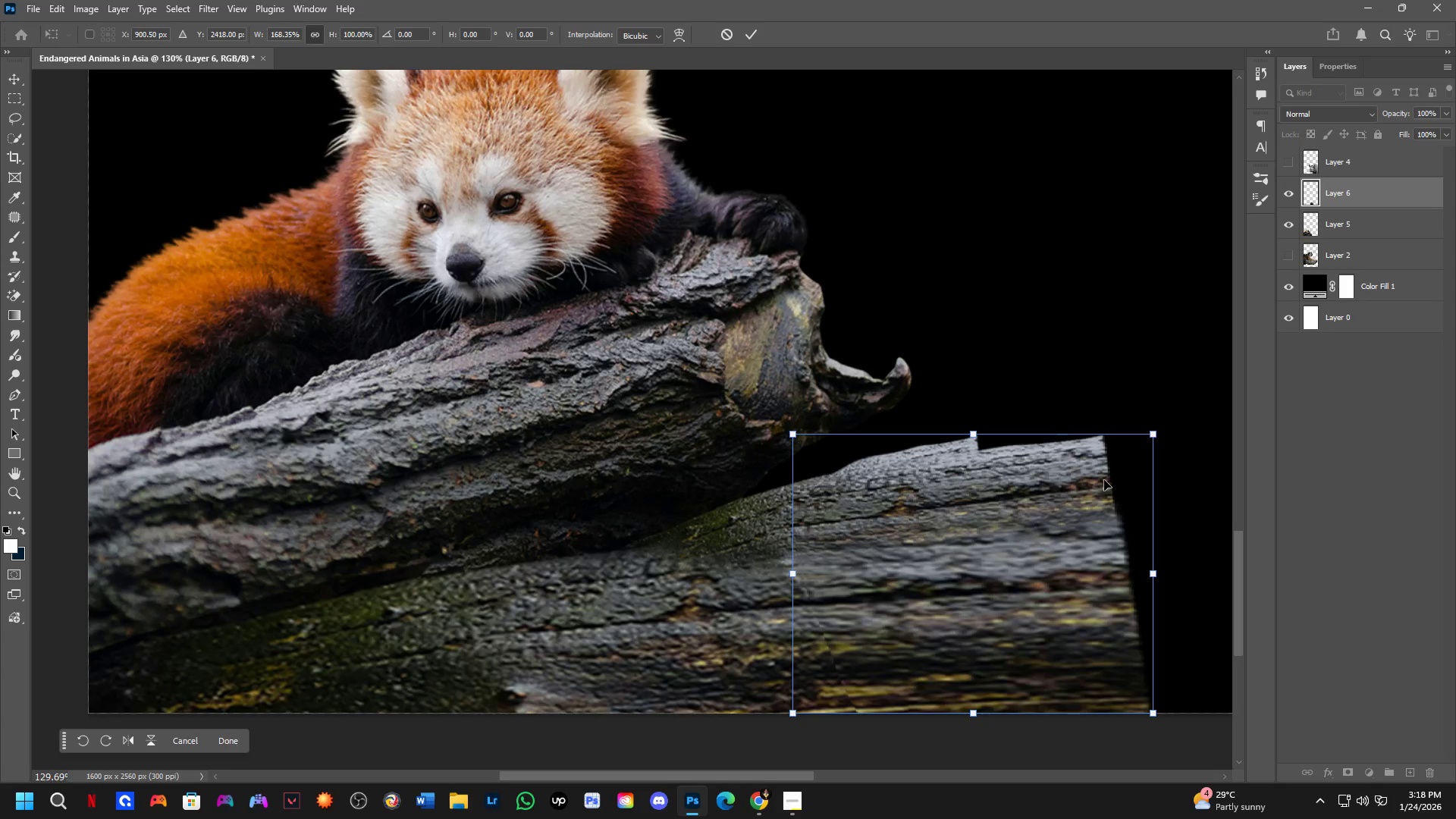 
key(NumpadEnter)
 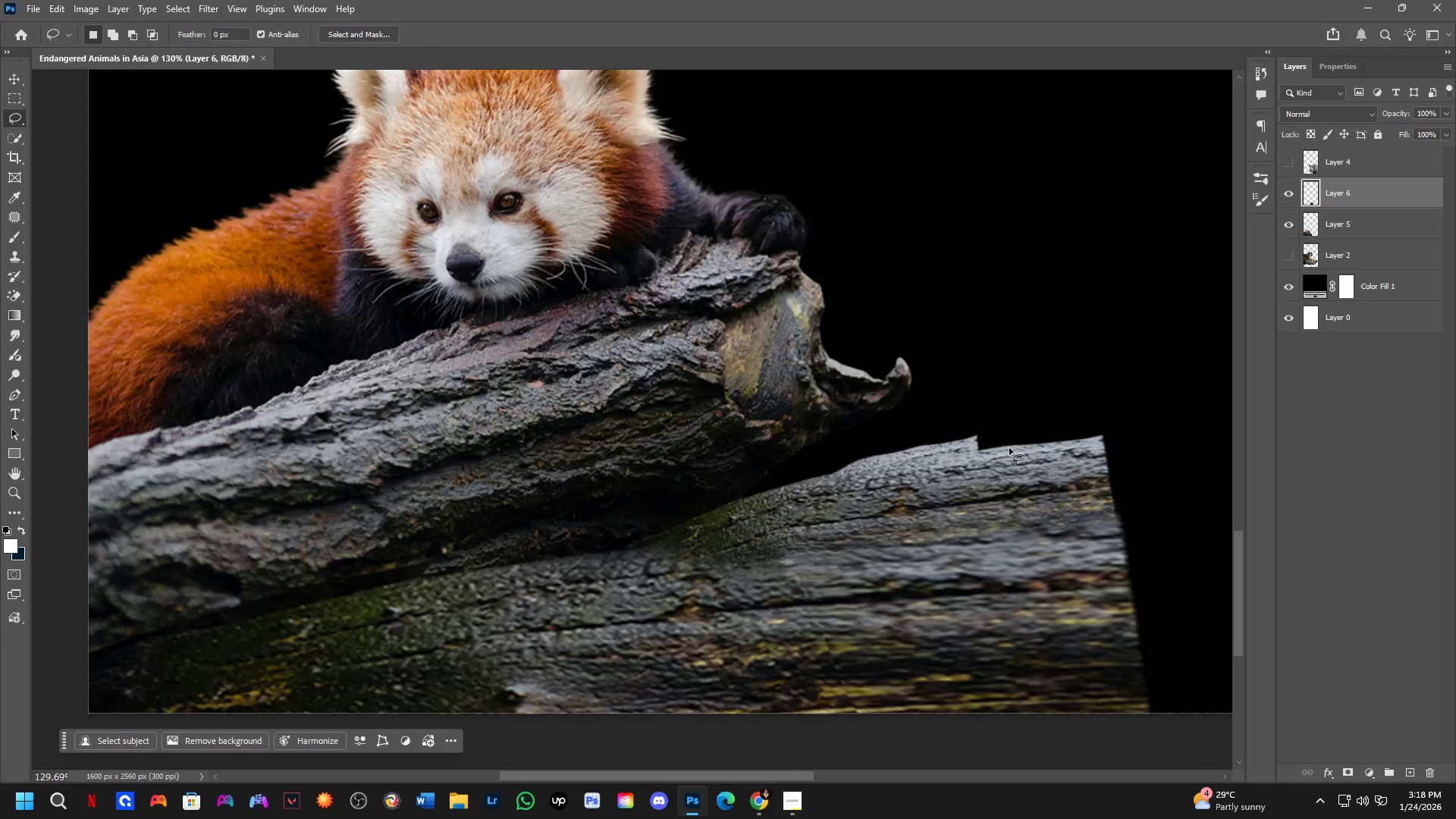 
scroll: coordinate [1008, 450], scroll_direction: down, amount: 5.0
 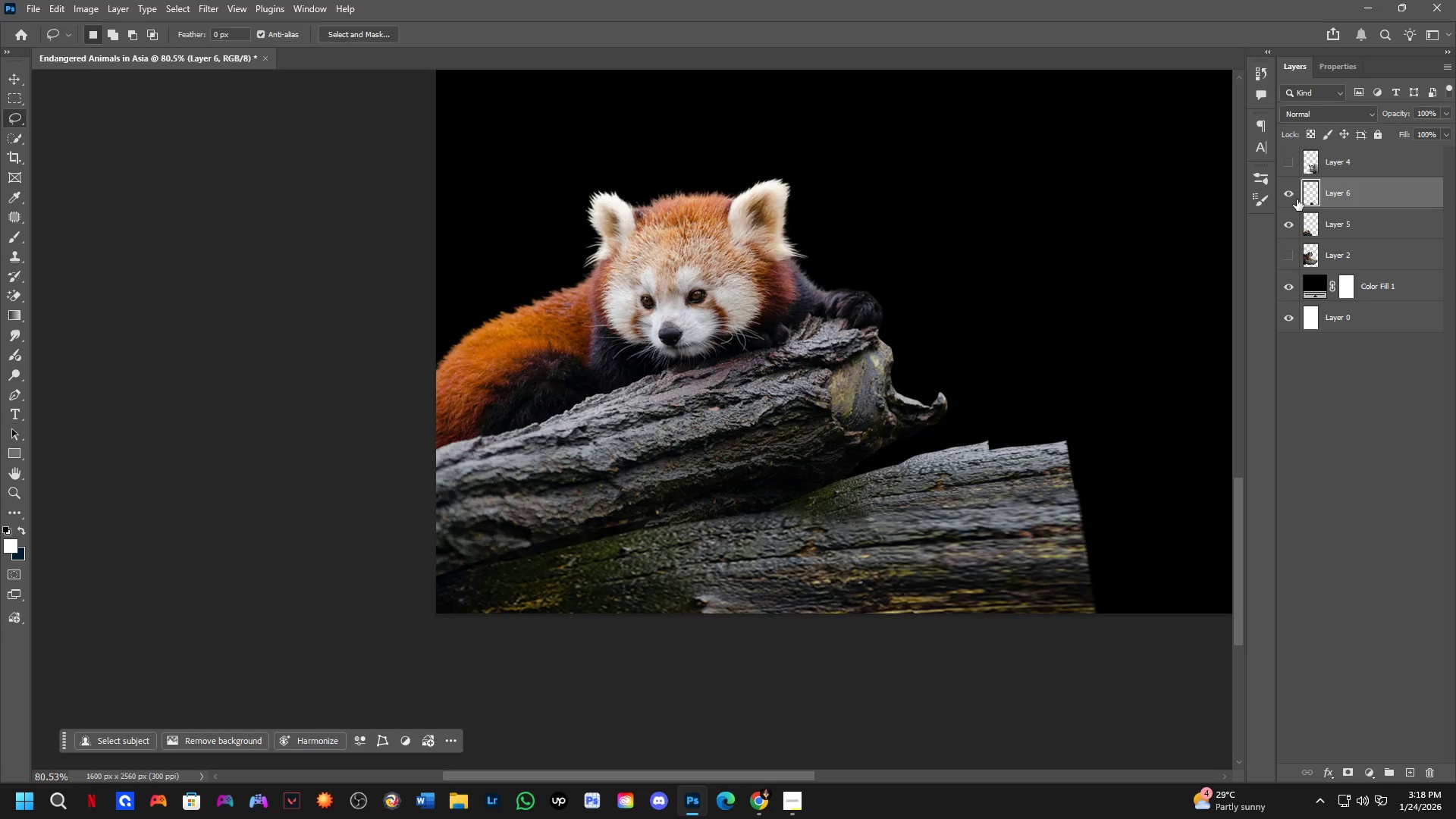 
left_click_drag(start_coordinate=[1296, 164], to_coordinate=[1294, 172])
 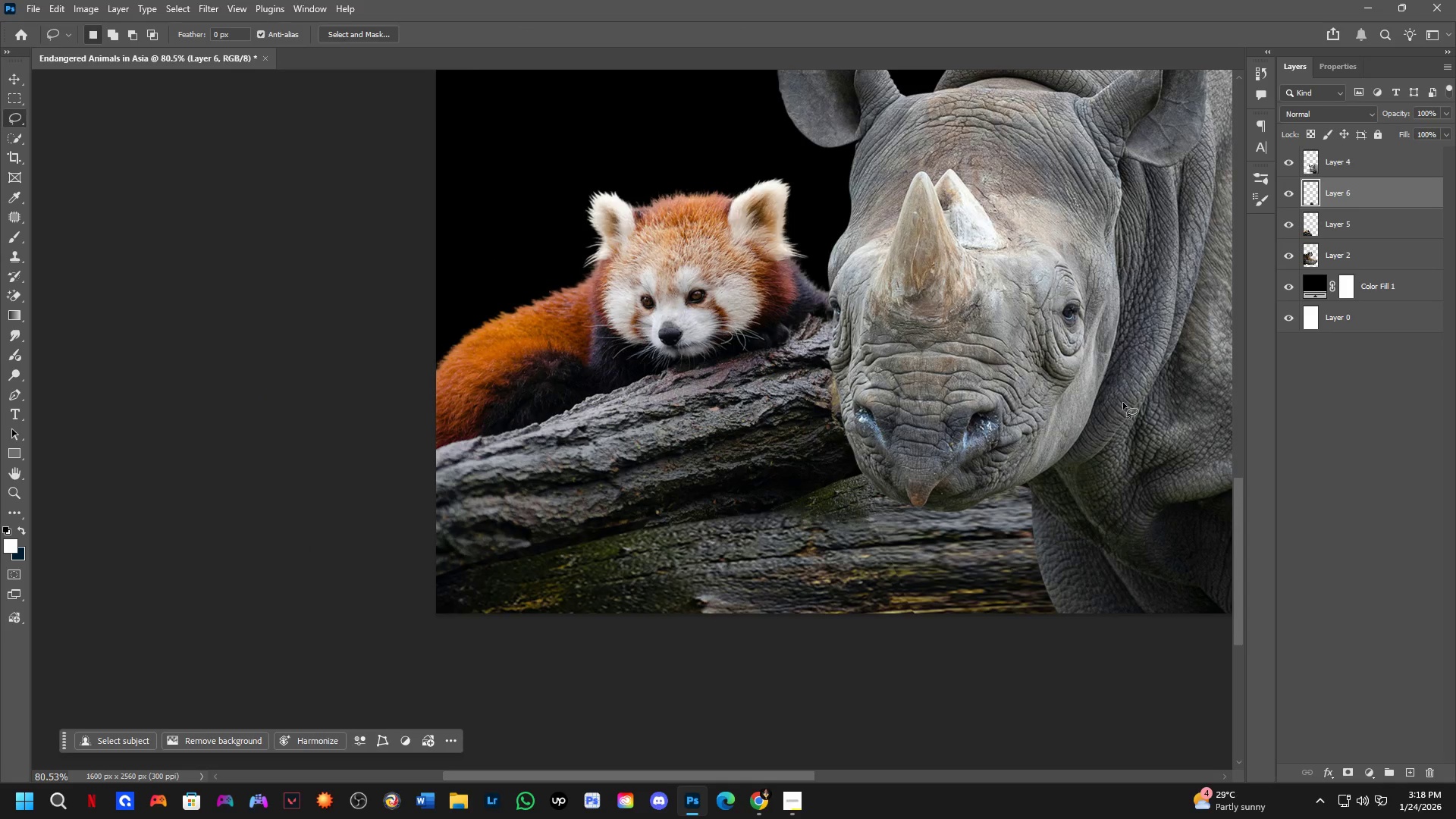 
hold_key(key=Space, duration=1.09)
 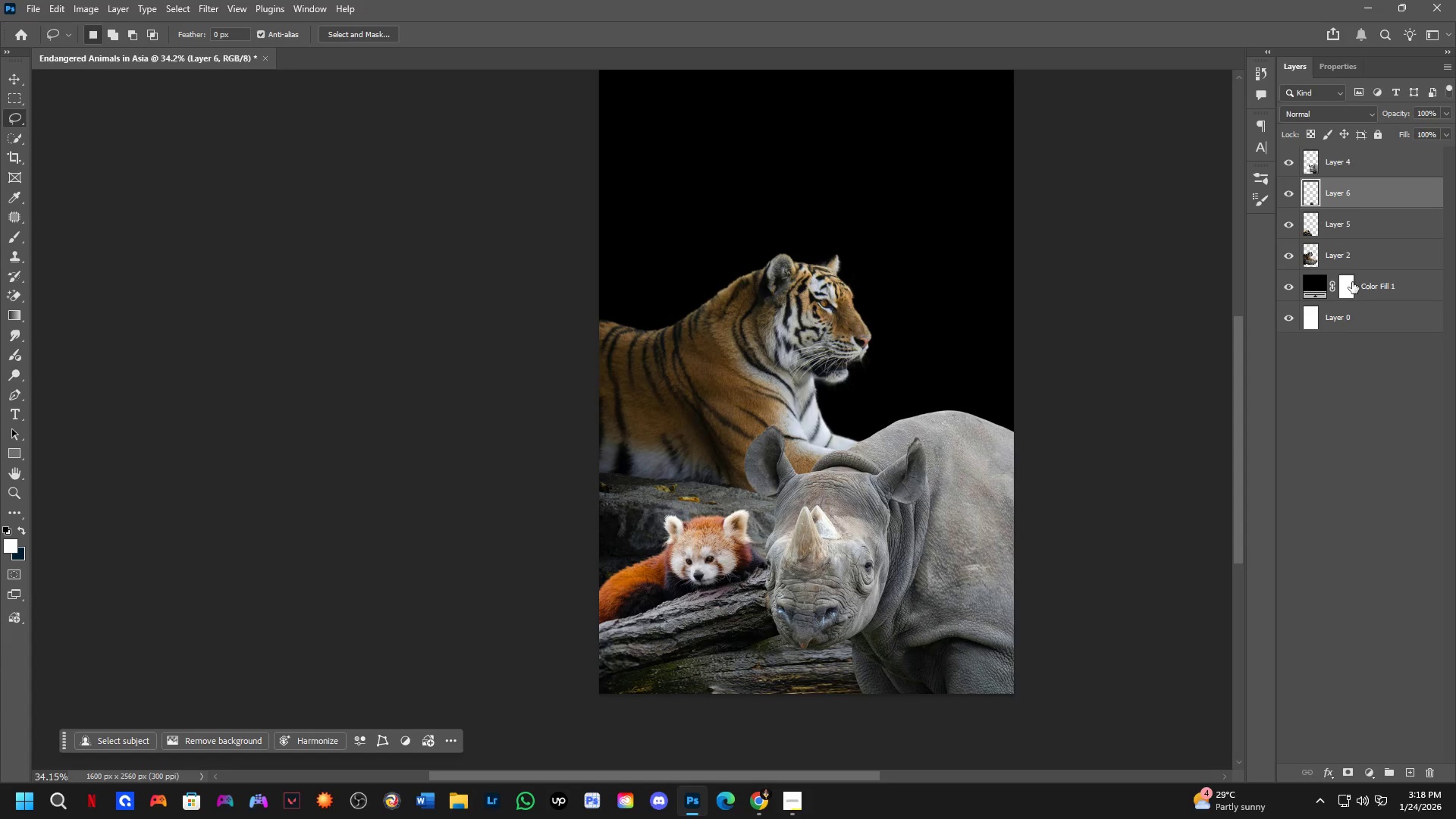 
left_click_drag(start_coordinate=[1057, 433], to_coordinate=[894, 630])
 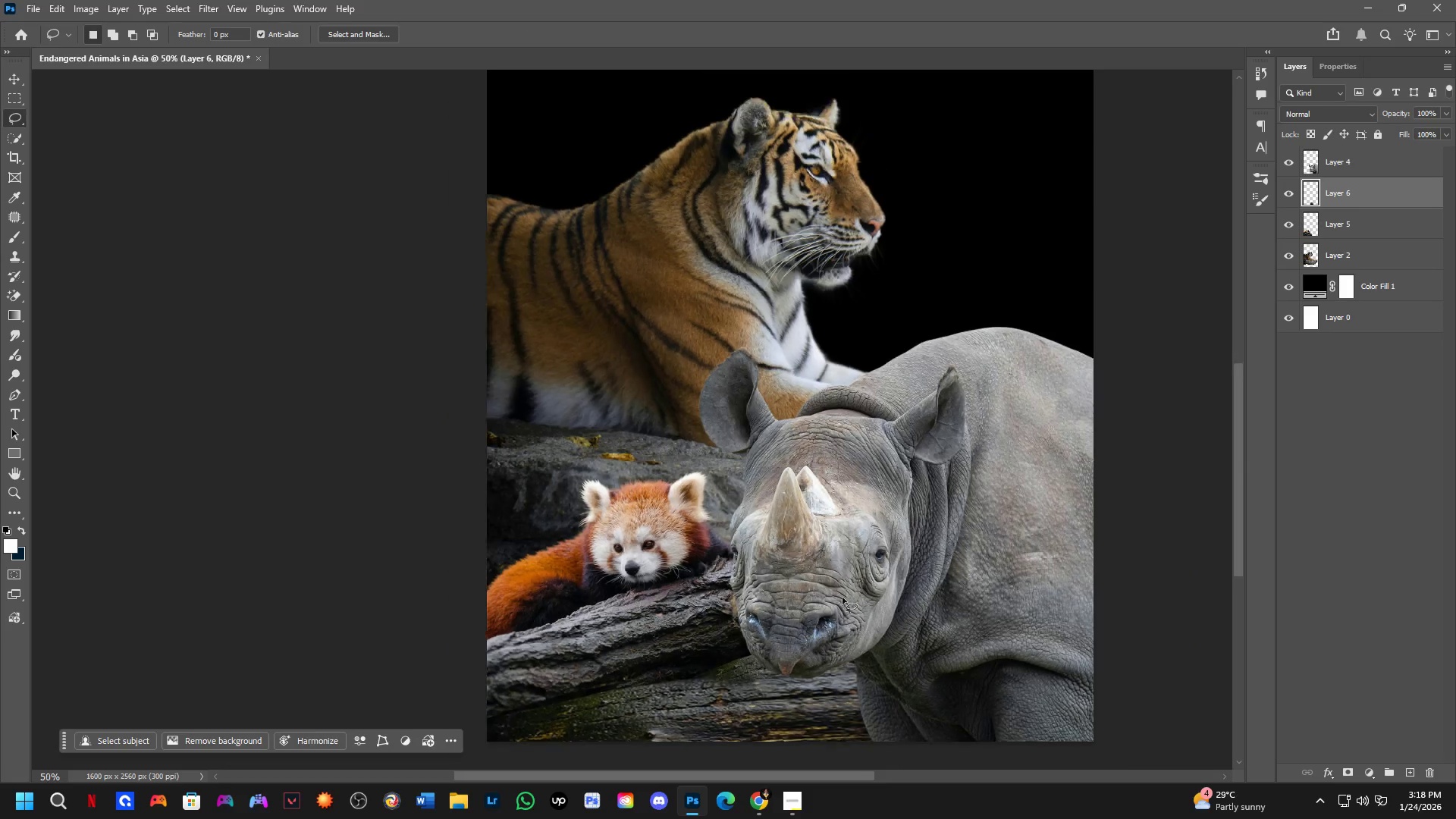 
scroll: coordinate [842, 586], scroll_direction: down, amount: 9.0
 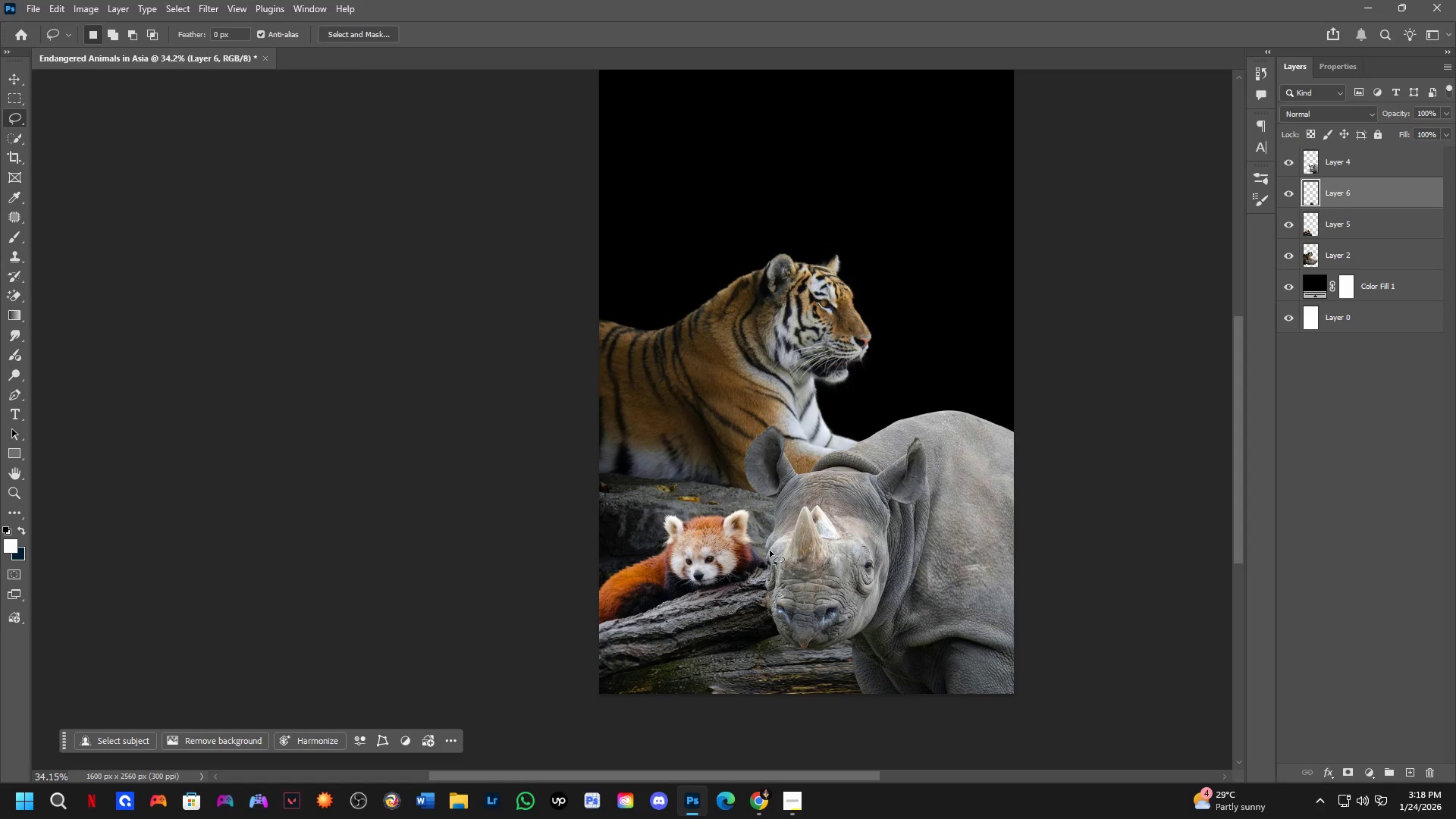 
key(Alt+Tab)
 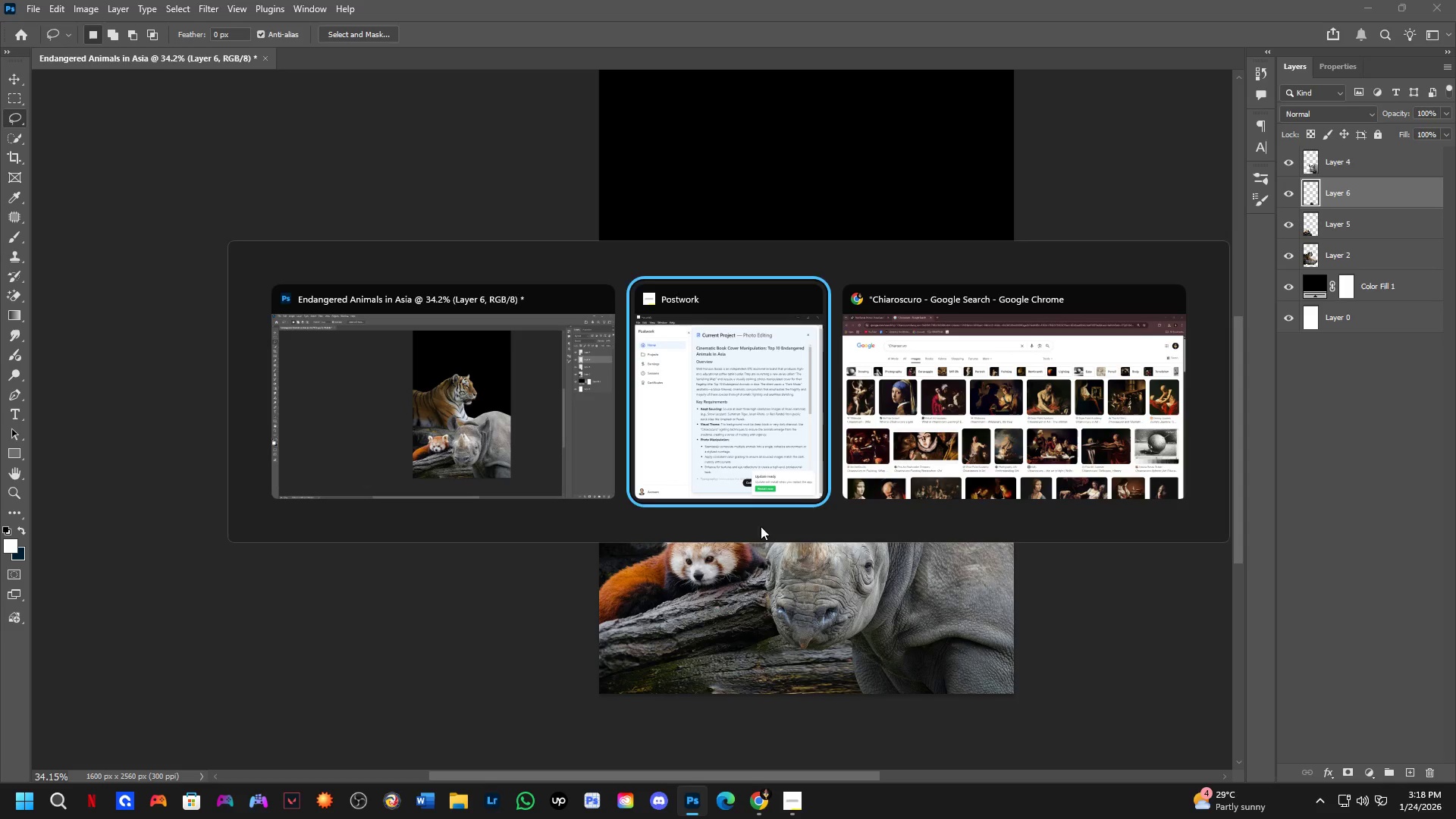 
key(Alt+Tab)
 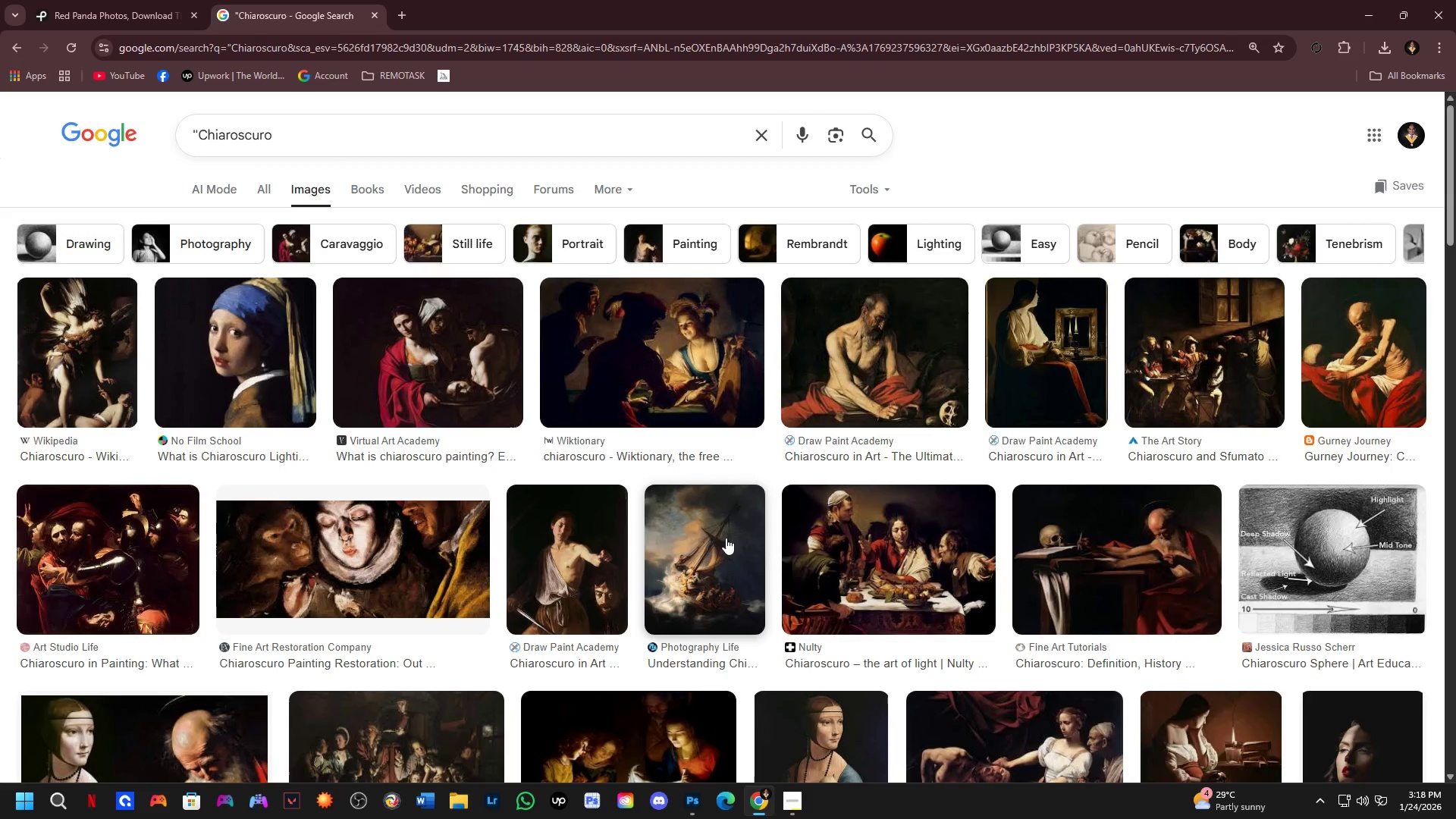 
wait(5.45)
 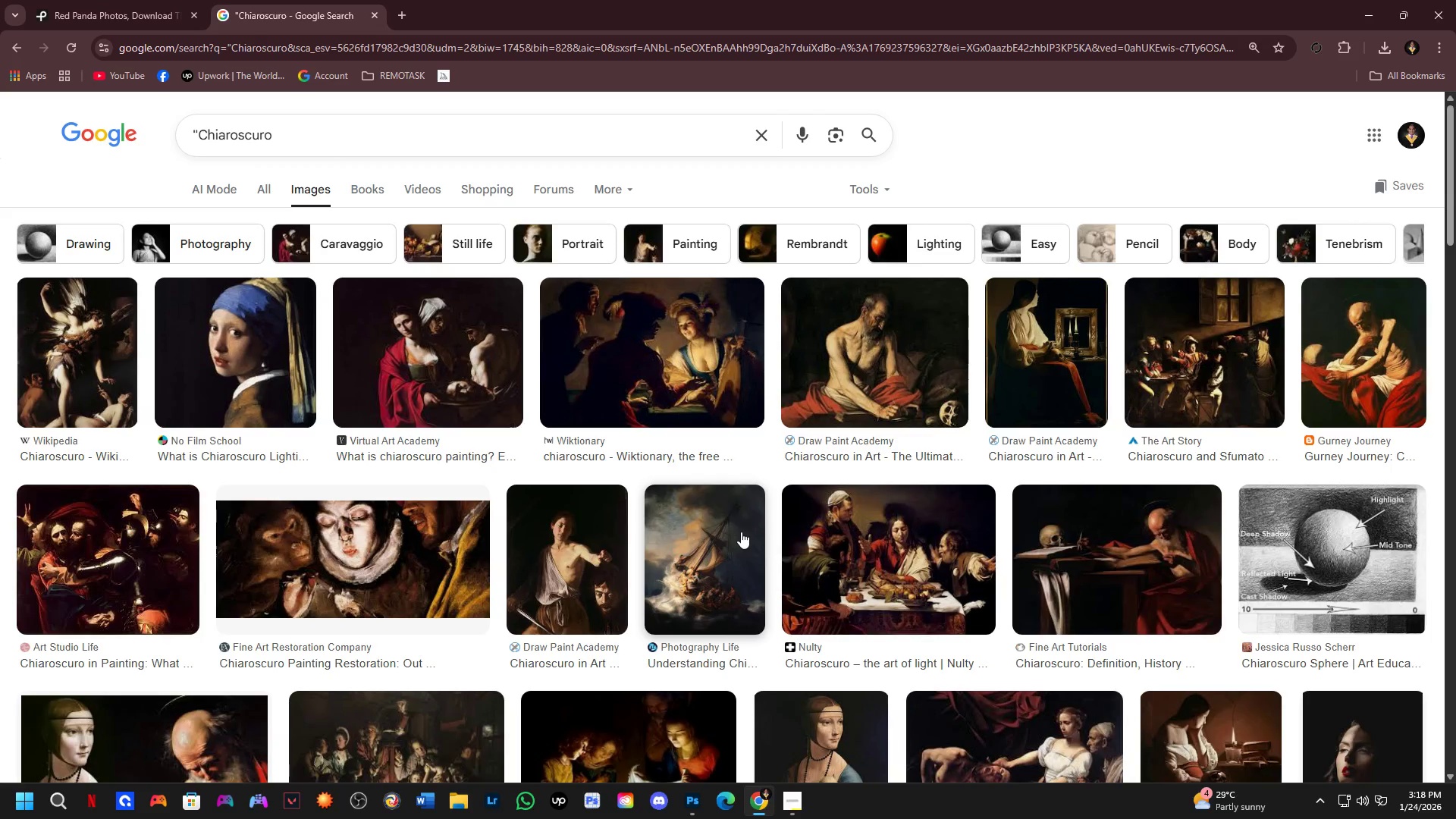 
scroll: coordinate [479, 331], scroll_direction: down, amount: 8.0
 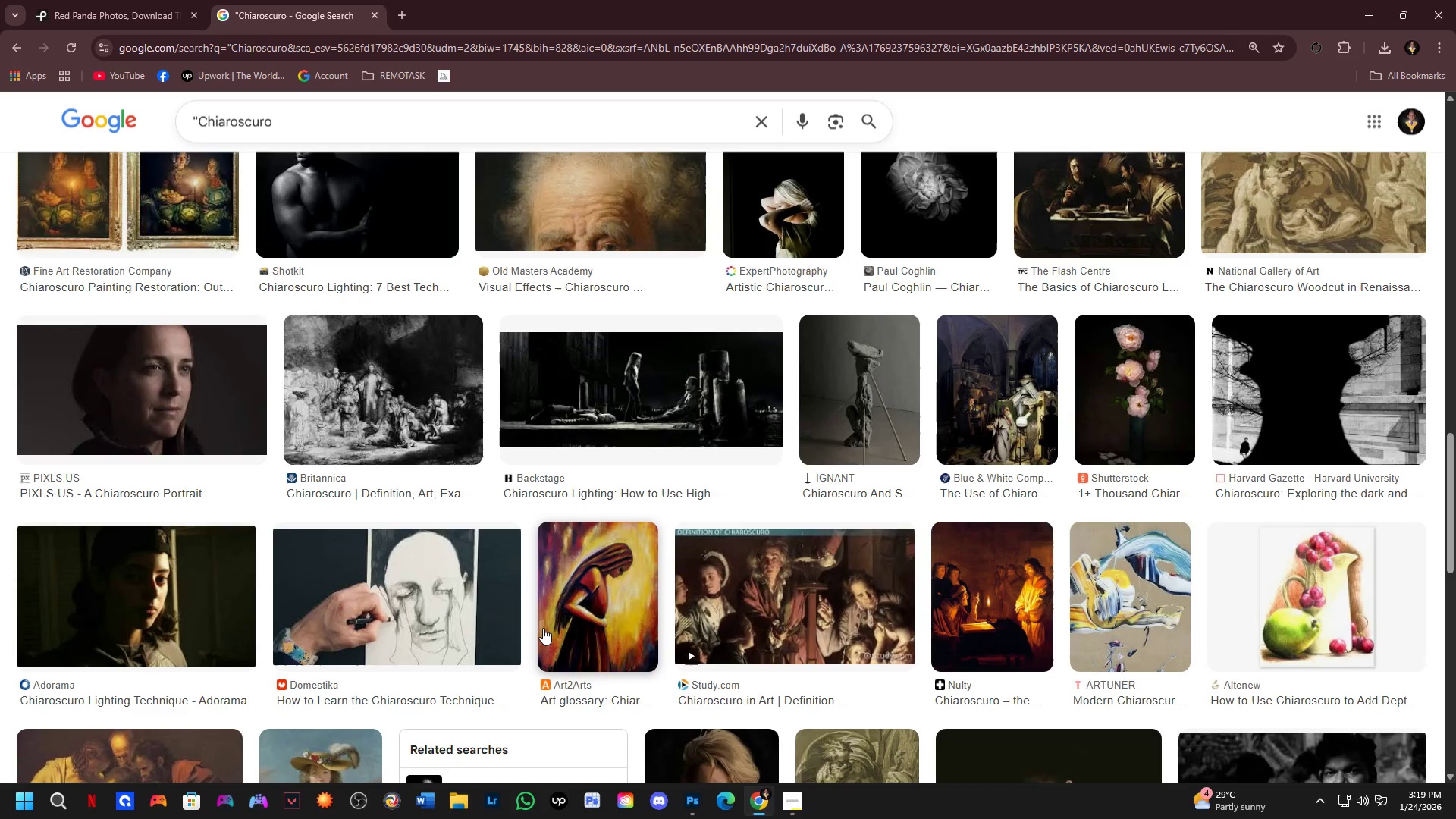 
wait(8.89)
 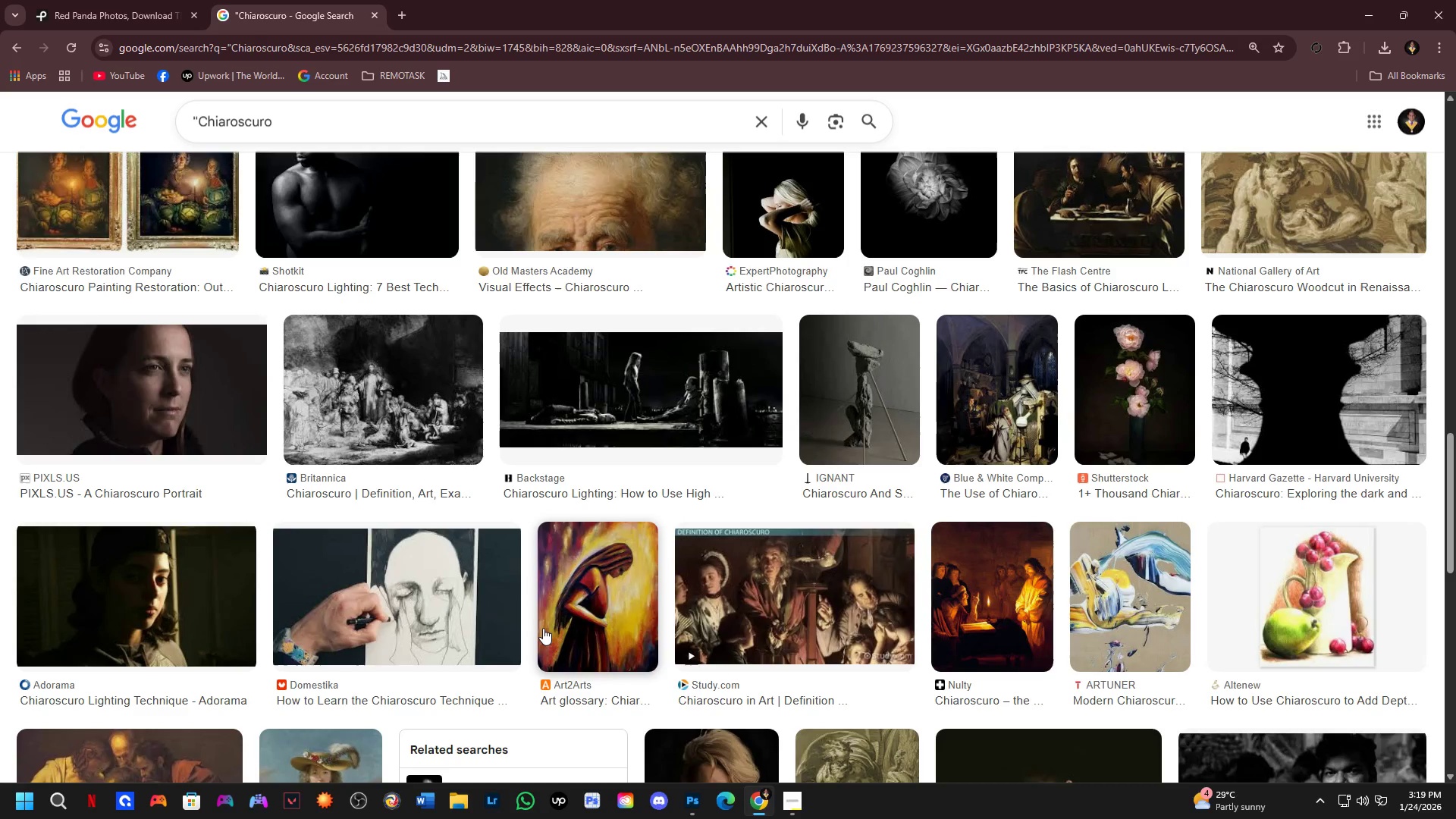 
scroll: coordinate [492, 344], scroll_direction: up, amount: 1.0
 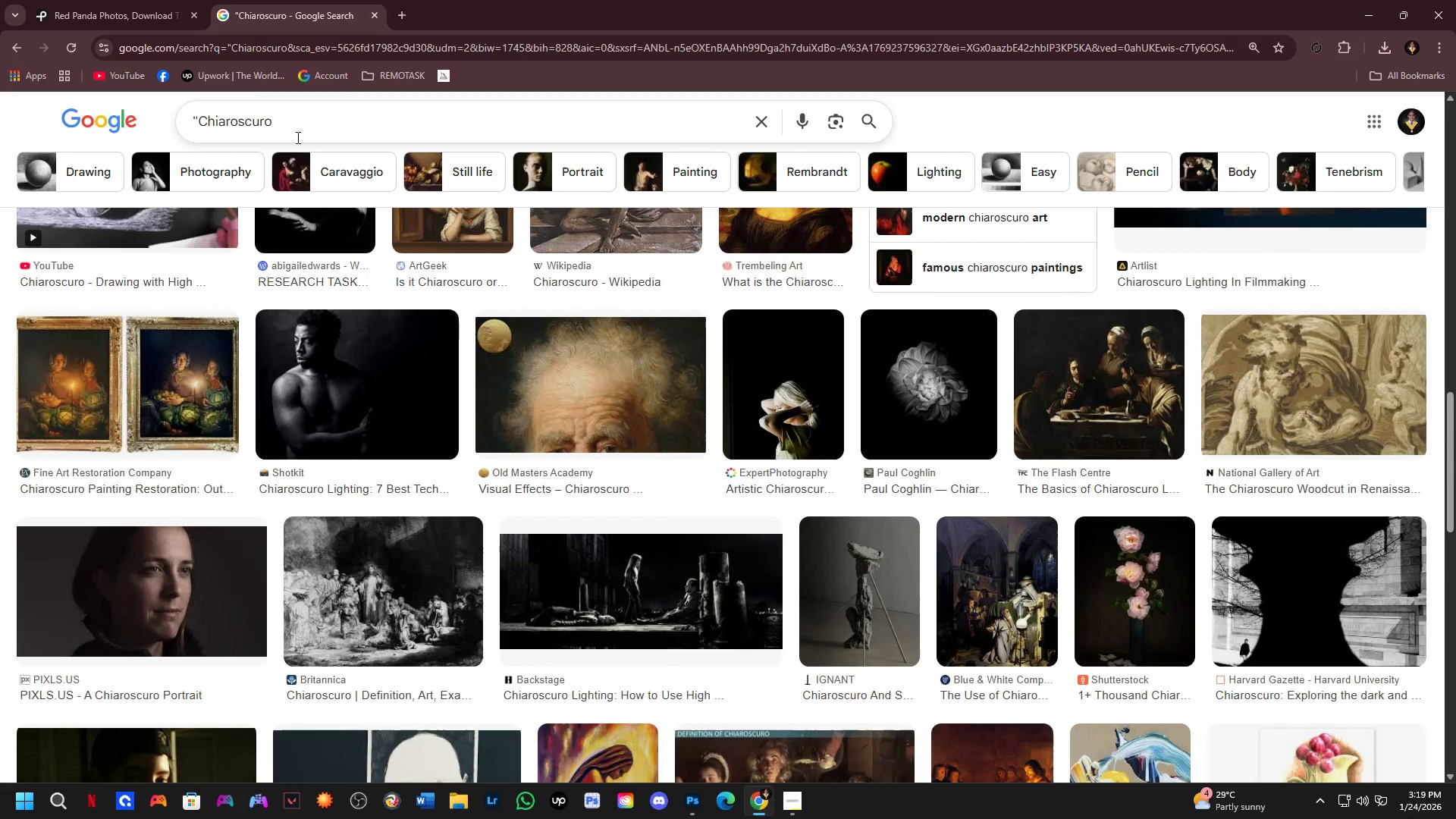 
left_click([297, 120])
 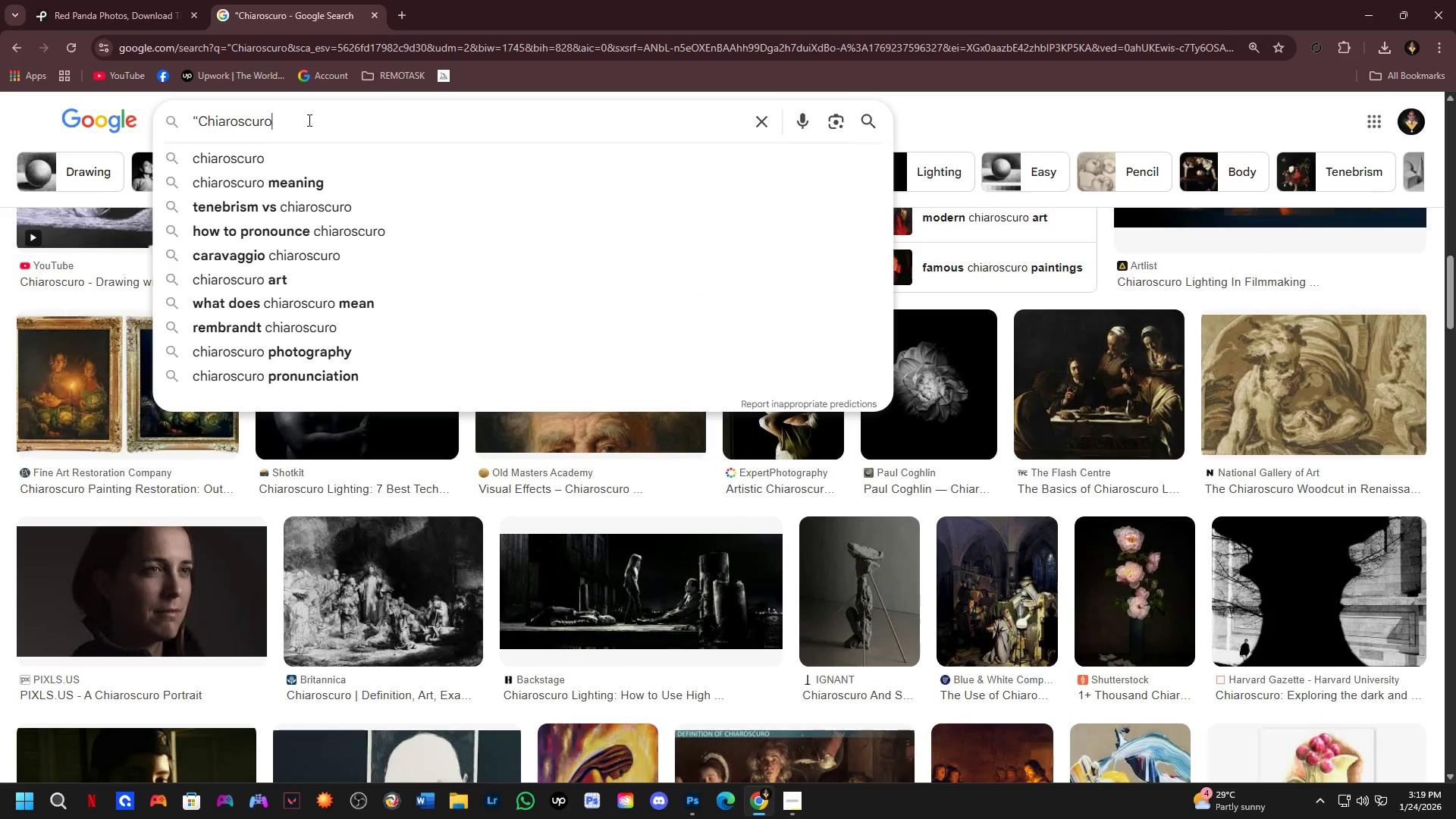 
type( book cover)
 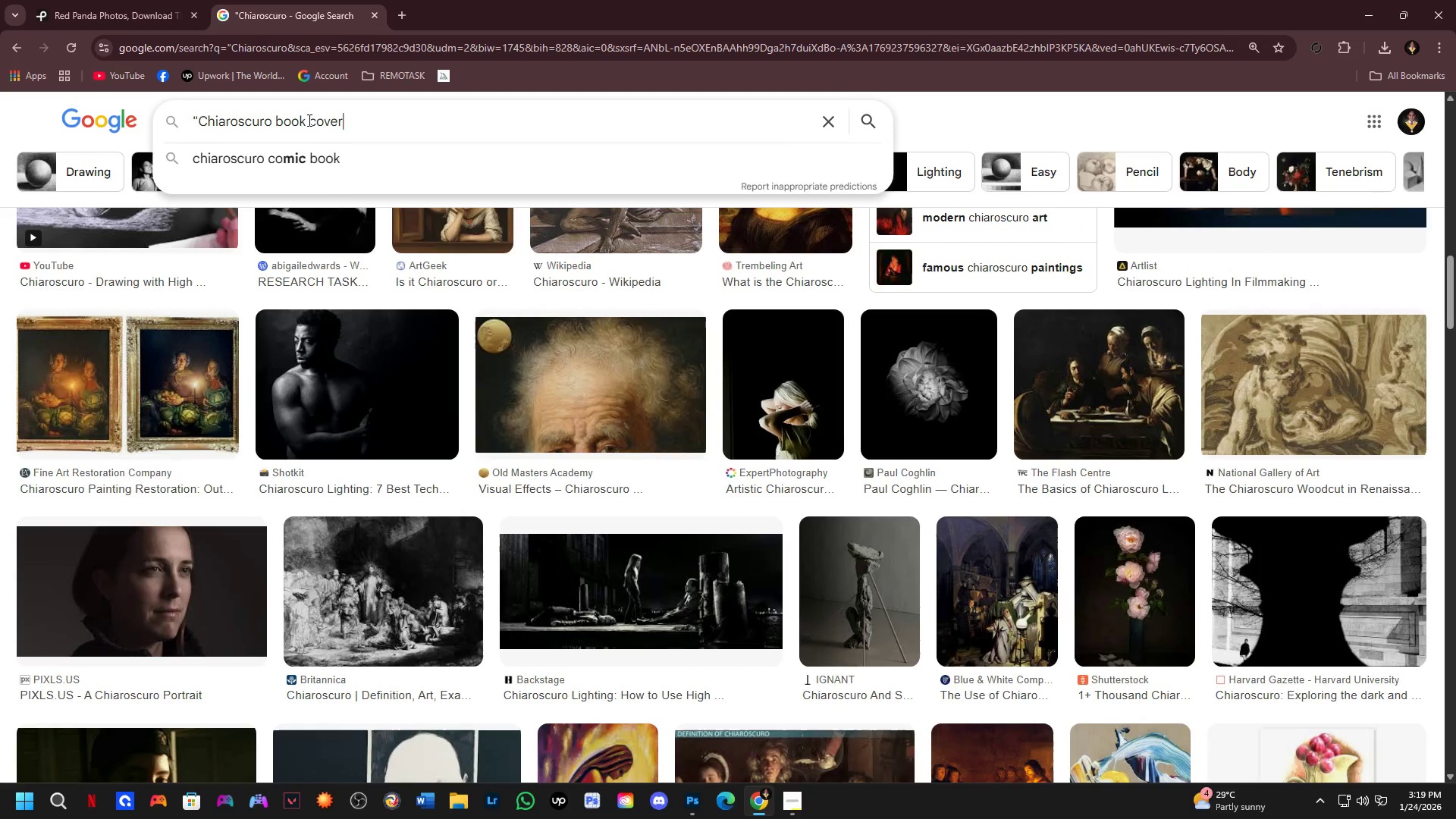 
key(Enter)
 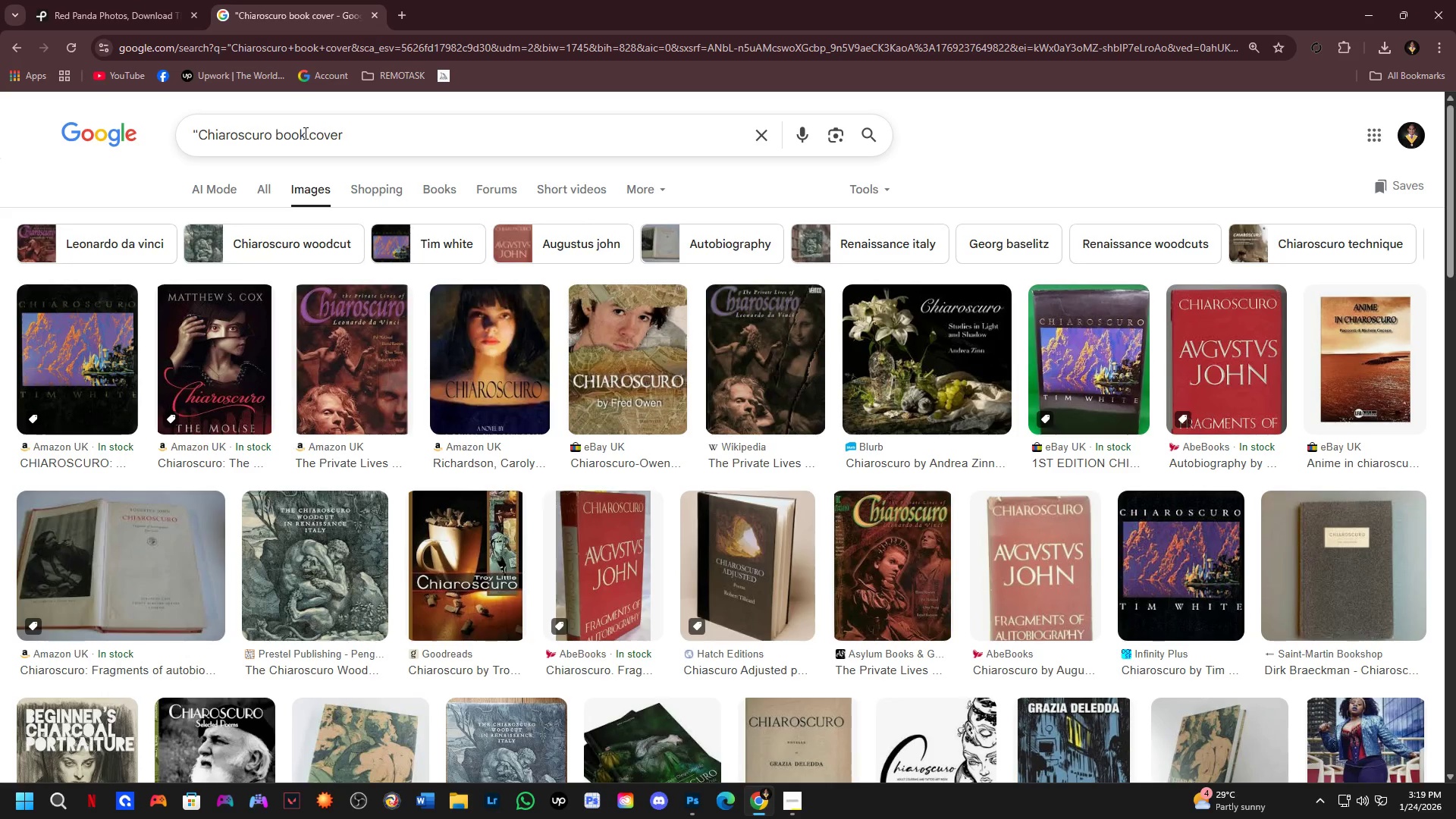 
wait(5.94)
 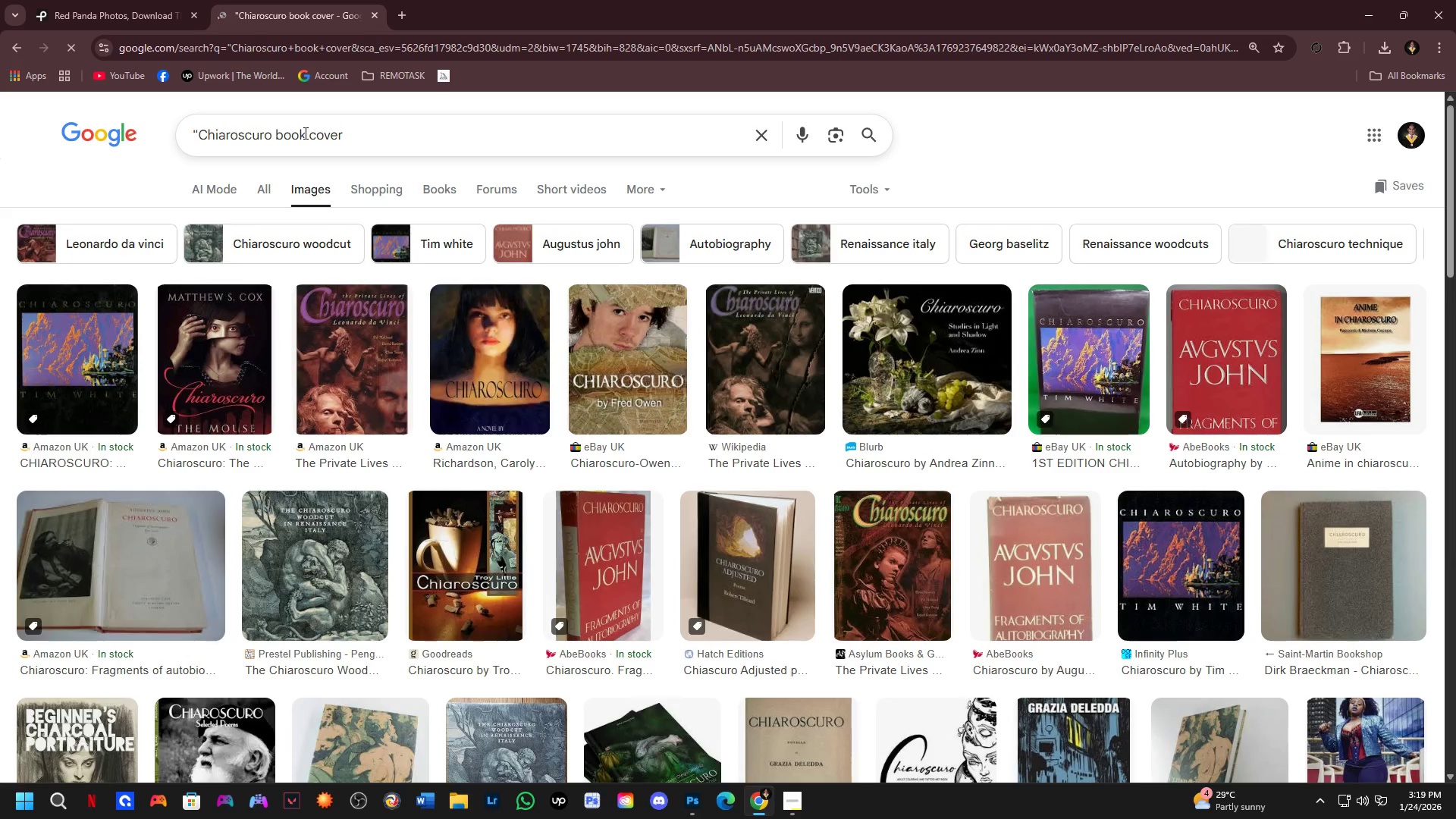 
scroll: coordinate [340, 403], scroll_direction: down, amount: 3.0
 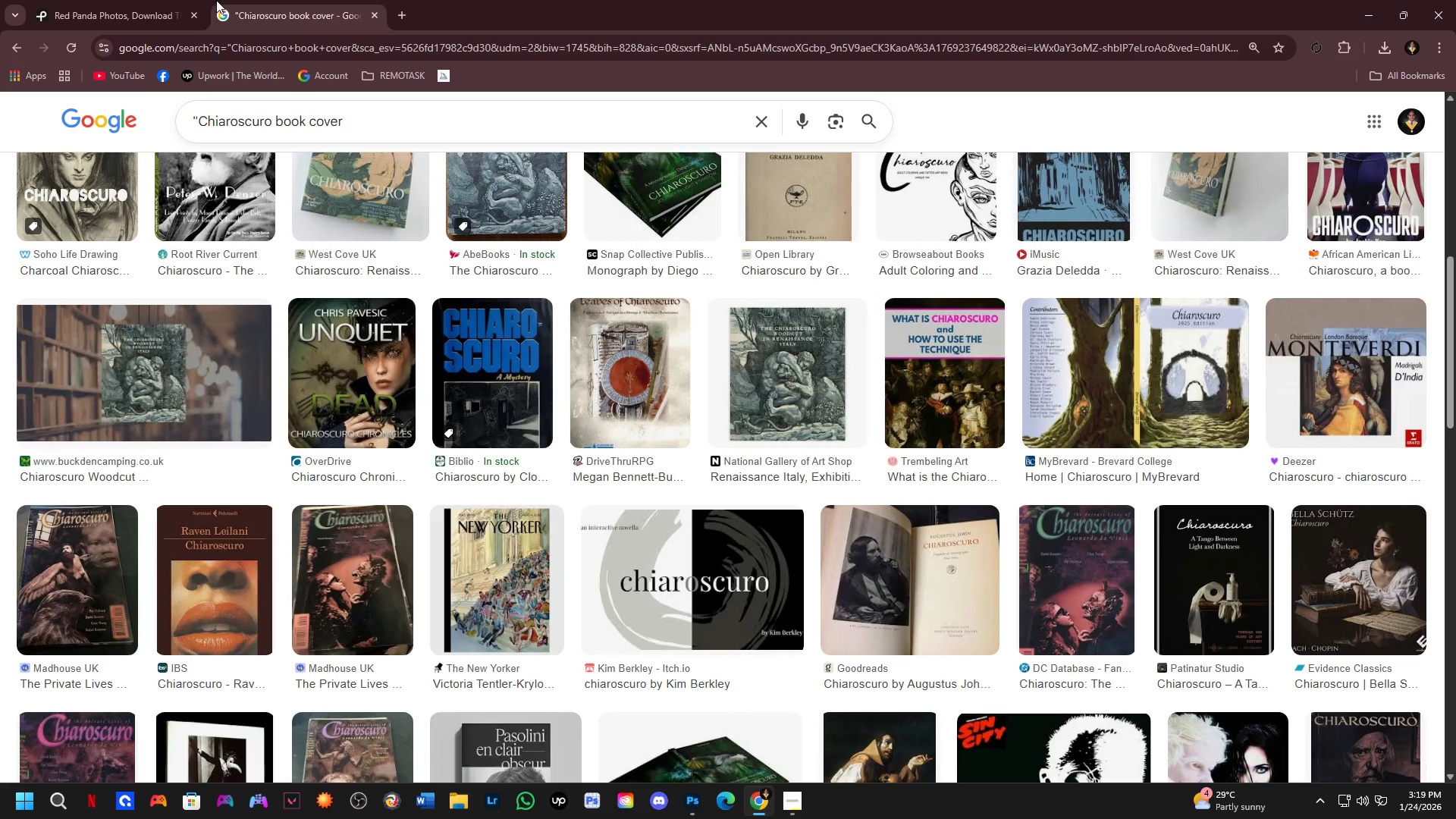 
key(Alt+Tab)
 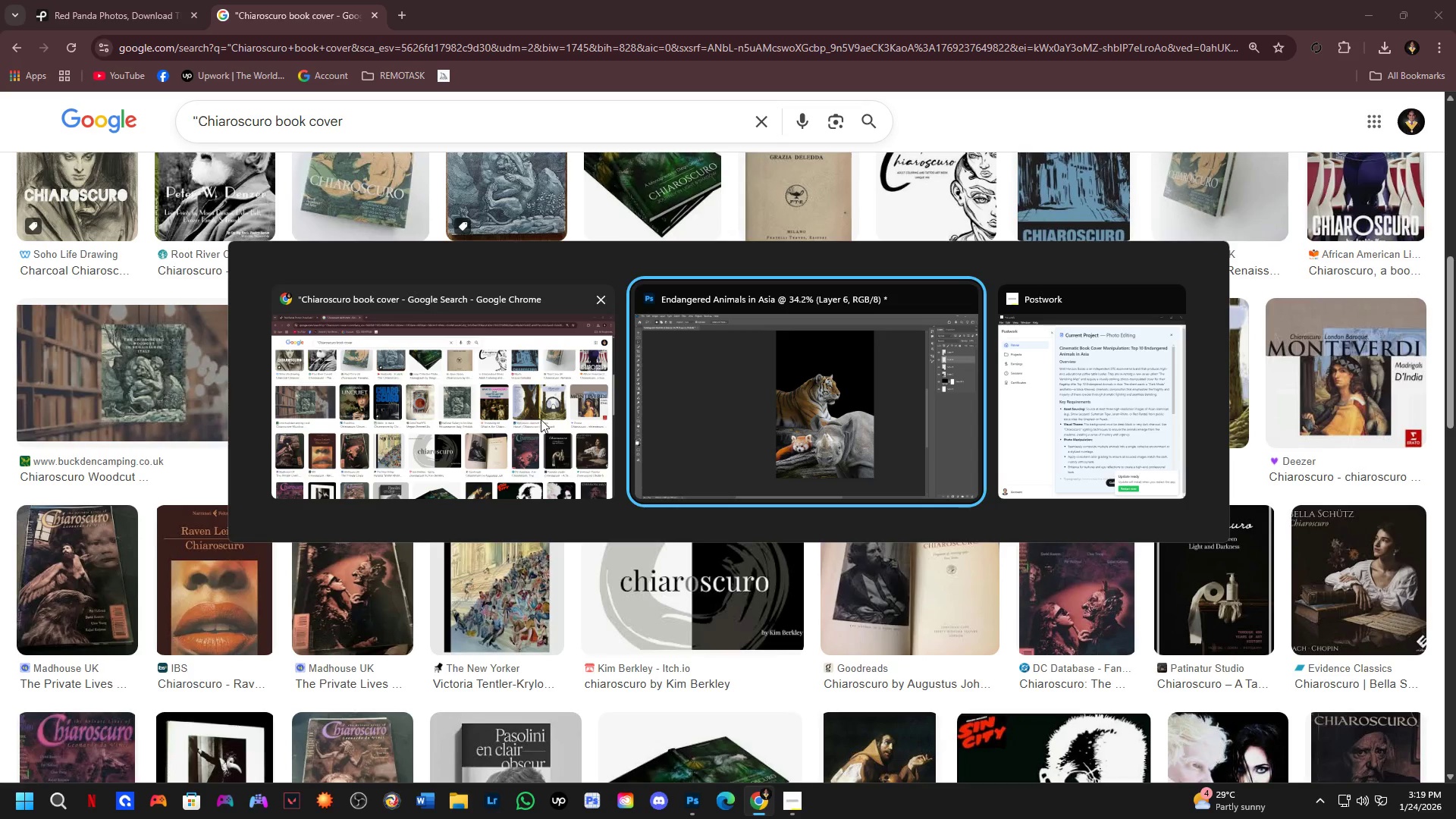 
key(Alt+Tab)